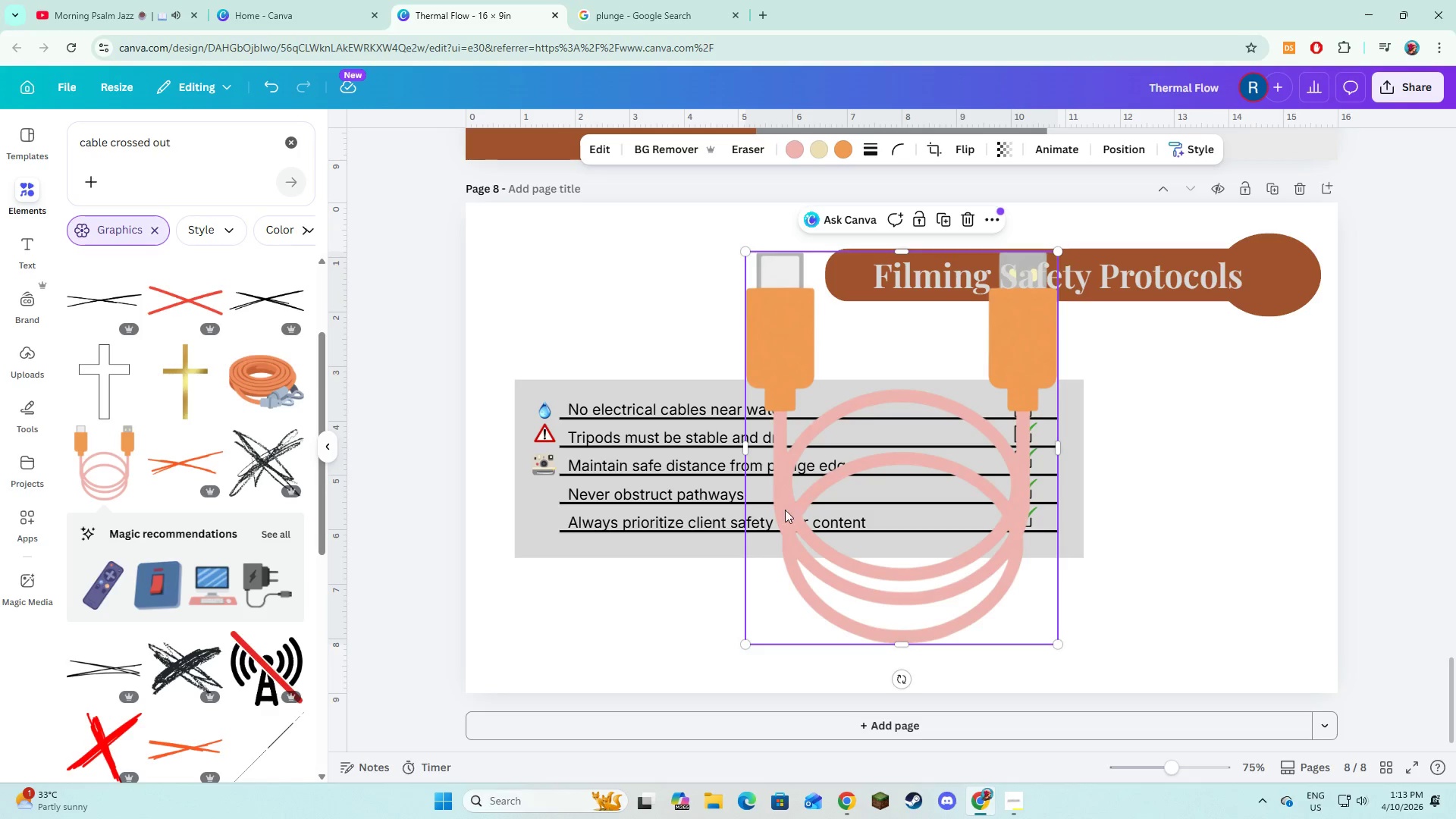 
key(Backspace)
 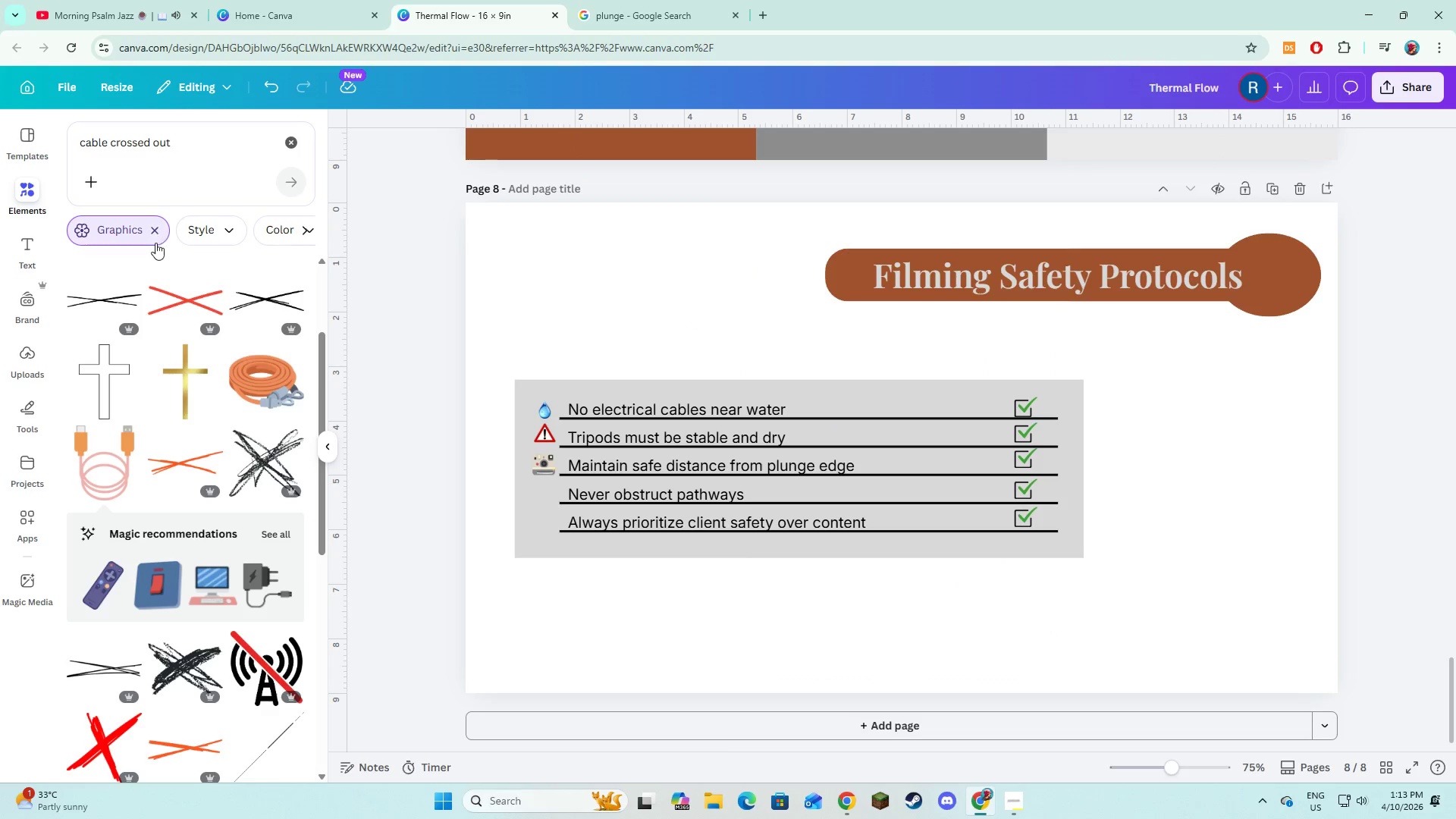 
left_click([155, 231])
 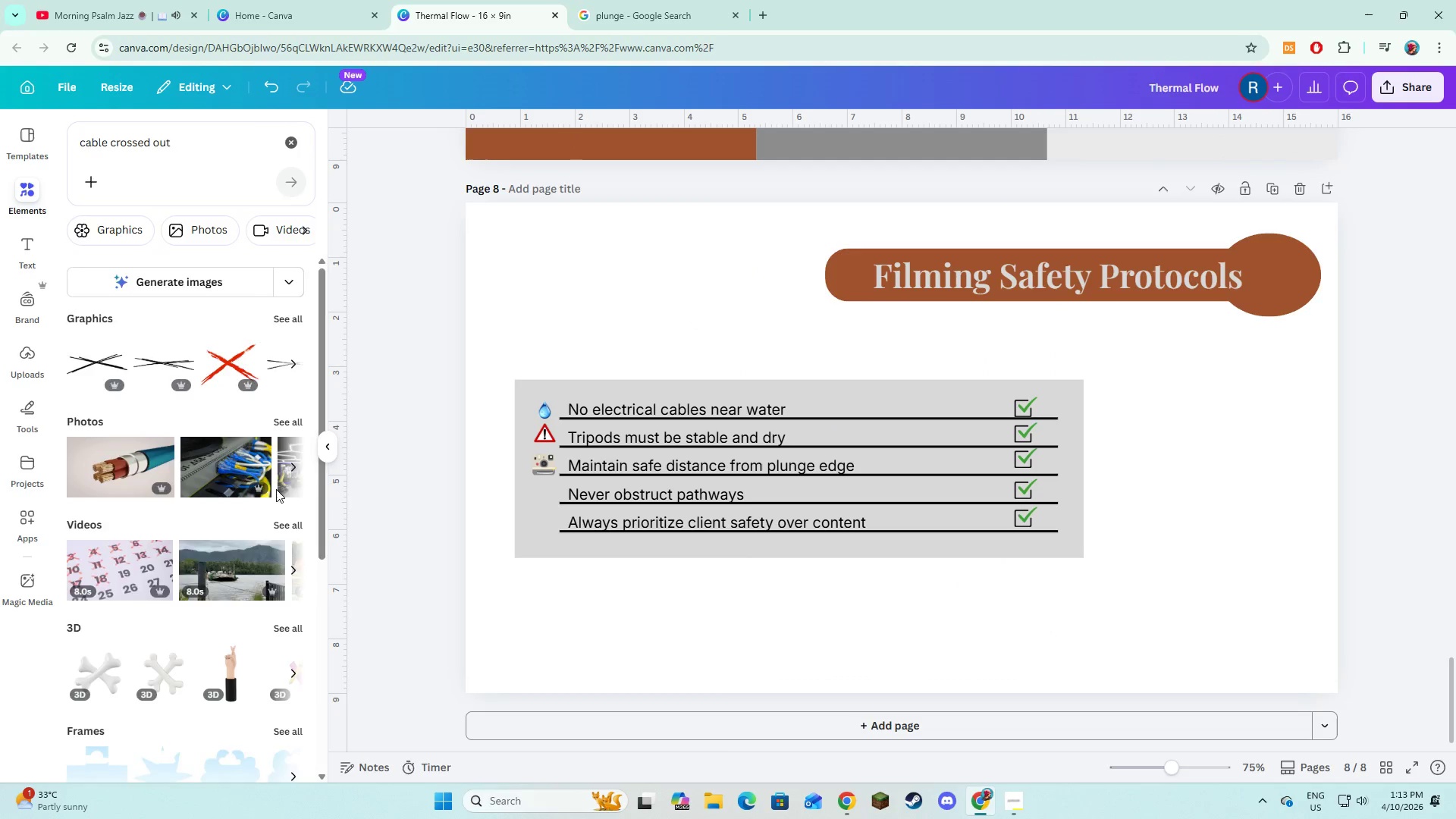 
scroll: coordinate [276, 489], scroll_direction: down, amount: 1.0
 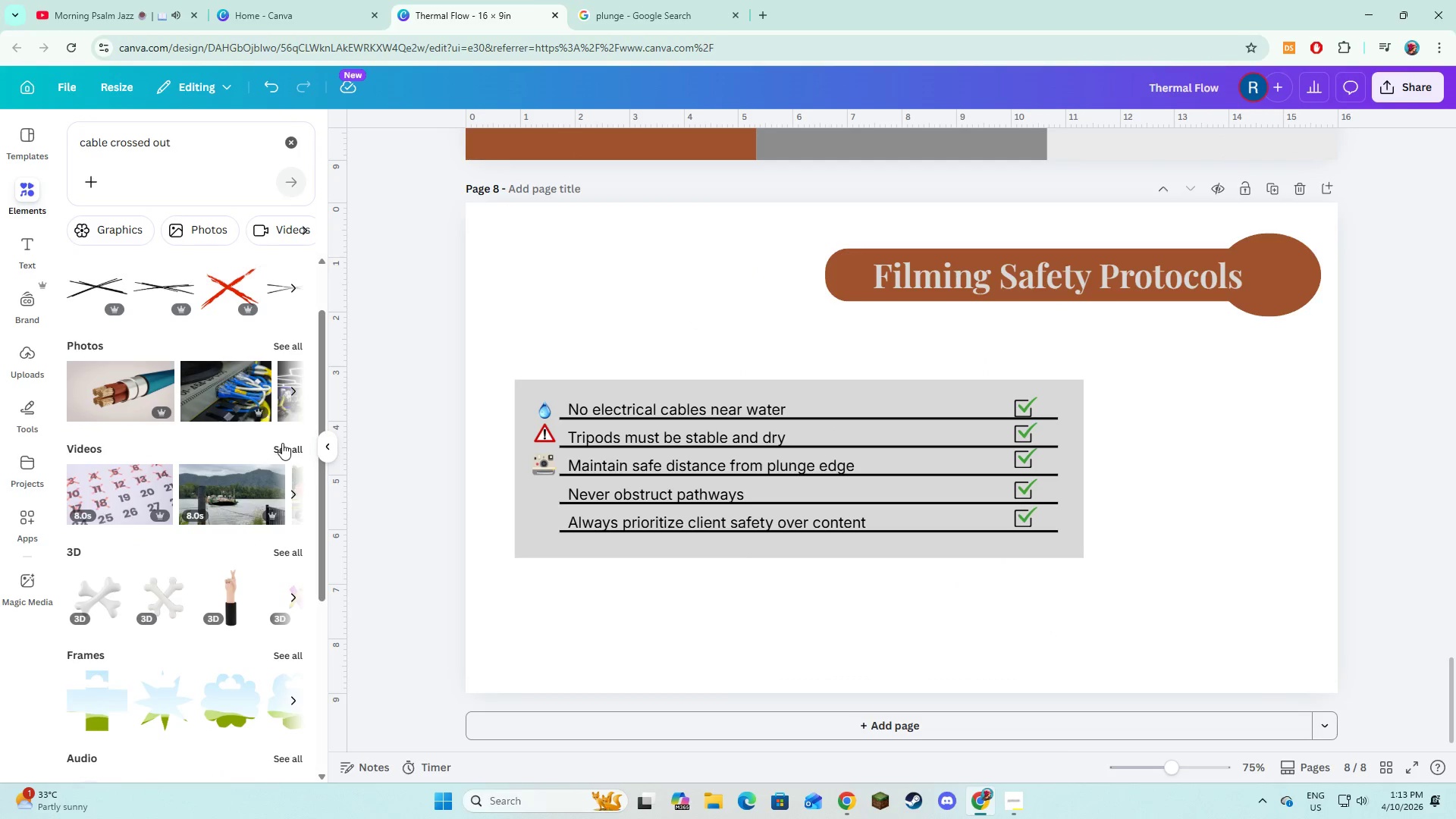 
left_click([284, 444])
 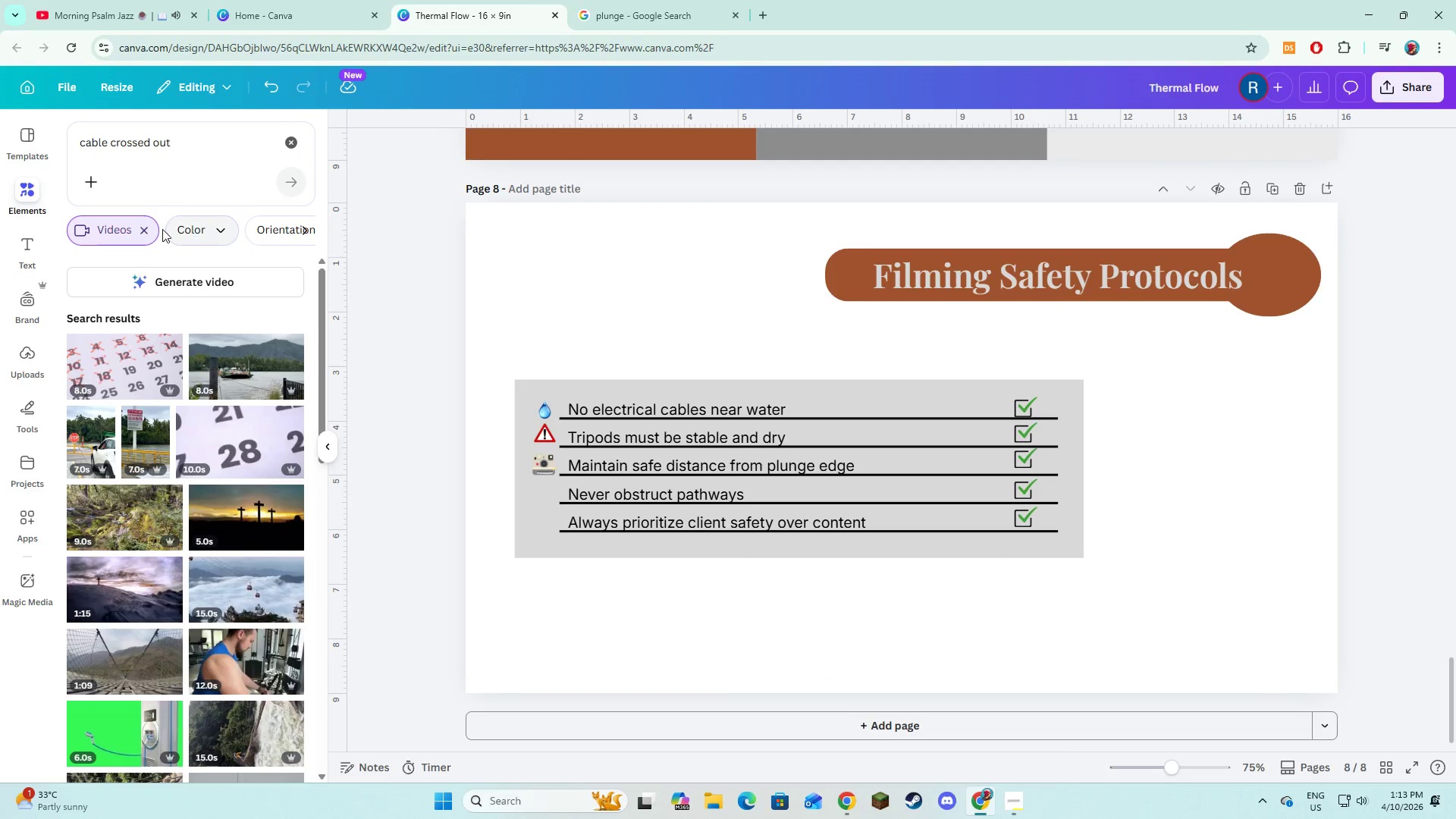 
left_click([136, 232])
 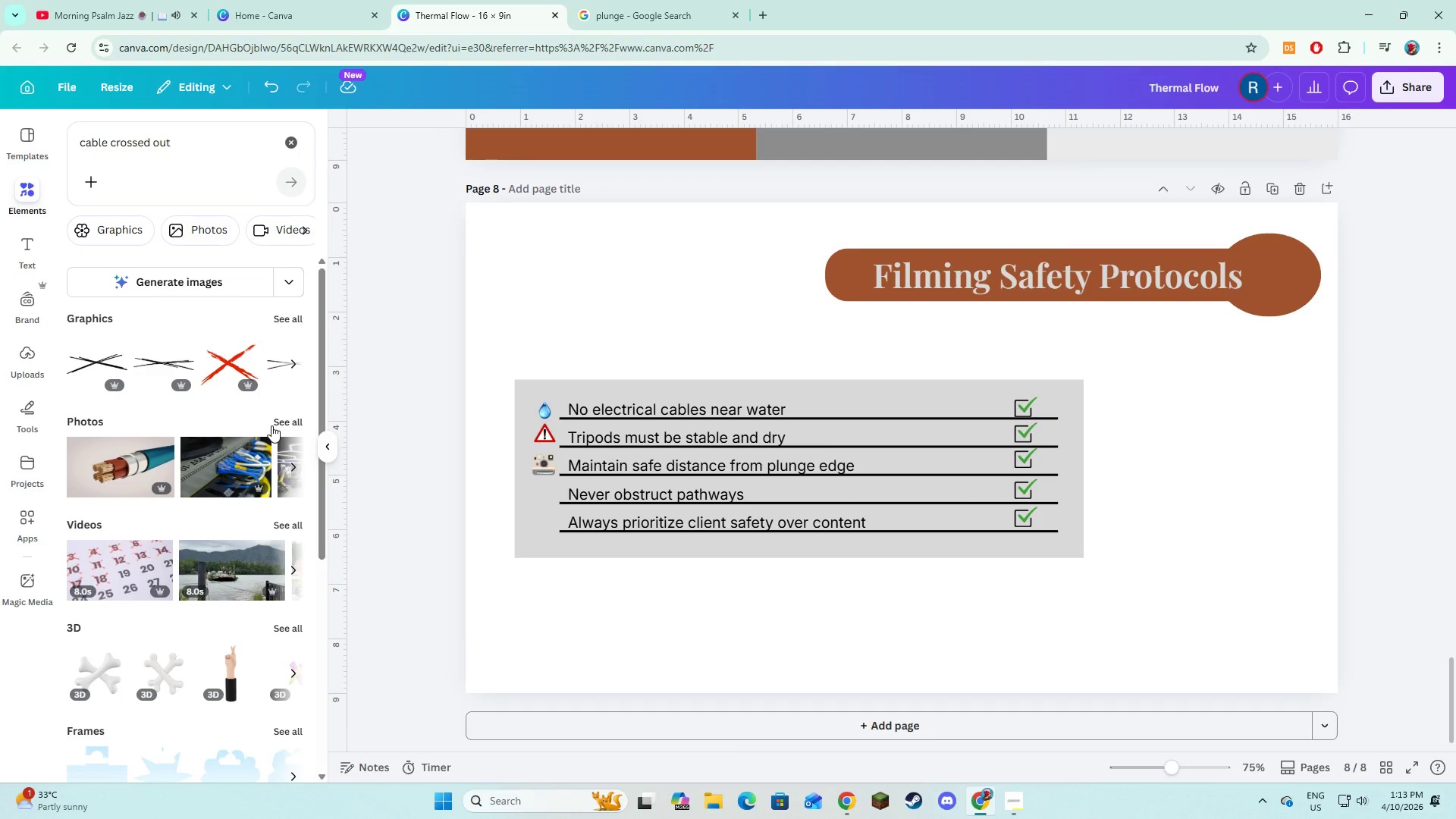 
mouse_move([300, 437])
 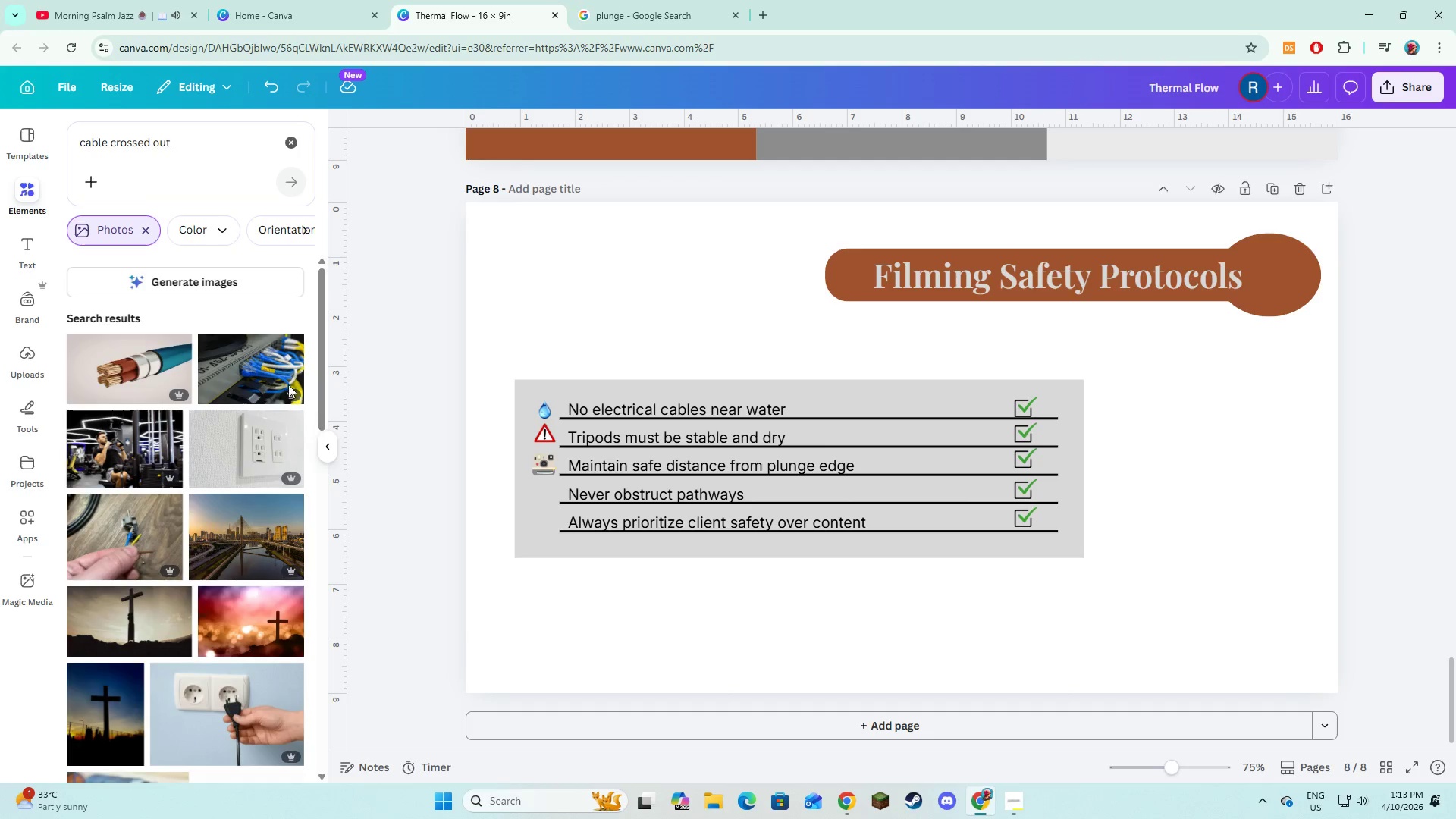 
left_click([231, 372])
 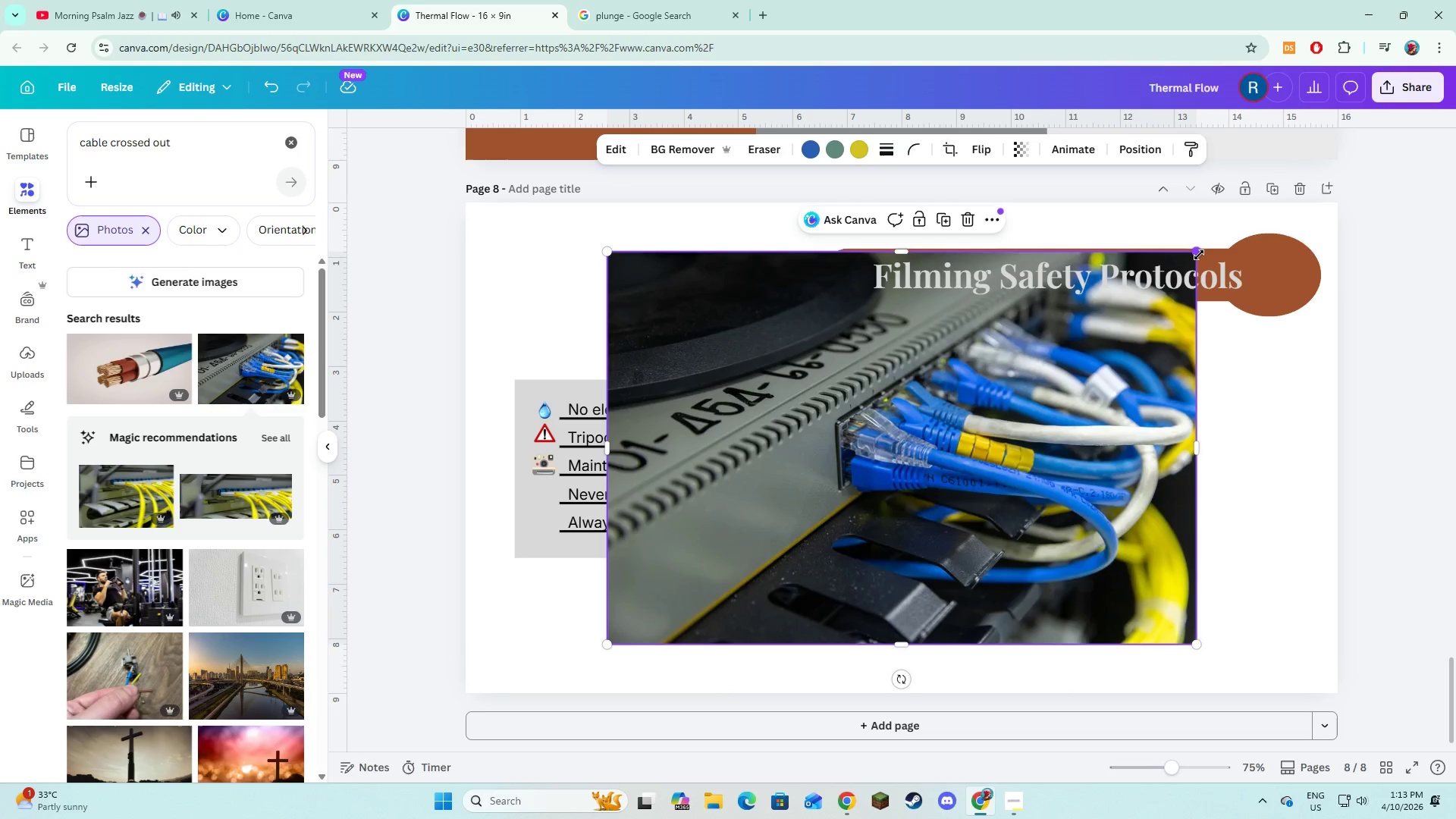 
left_click_drag(start_coordinate=[1196, 253], to_coordinate=[786, 577])
 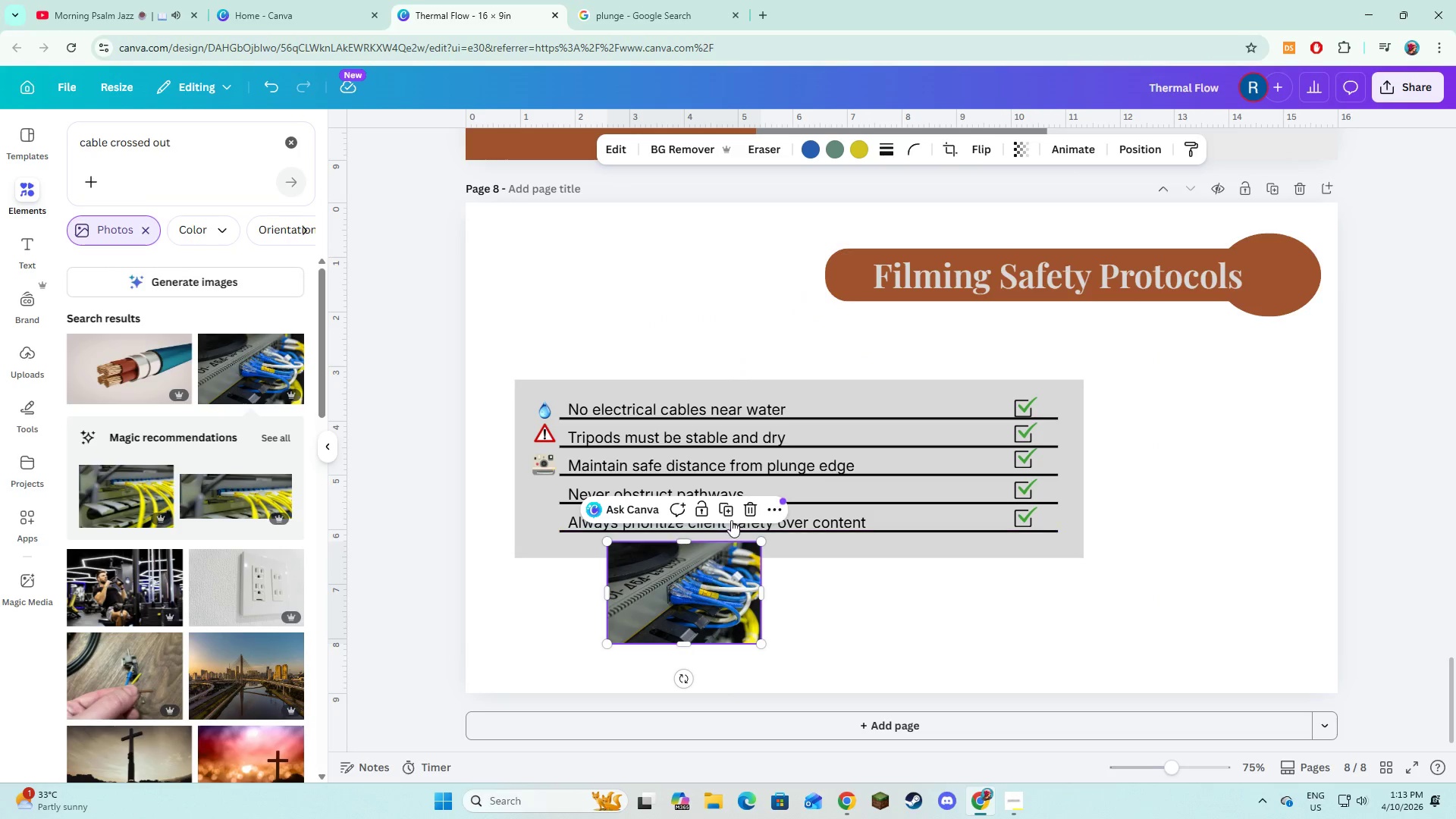 
left_click([745, 513])
 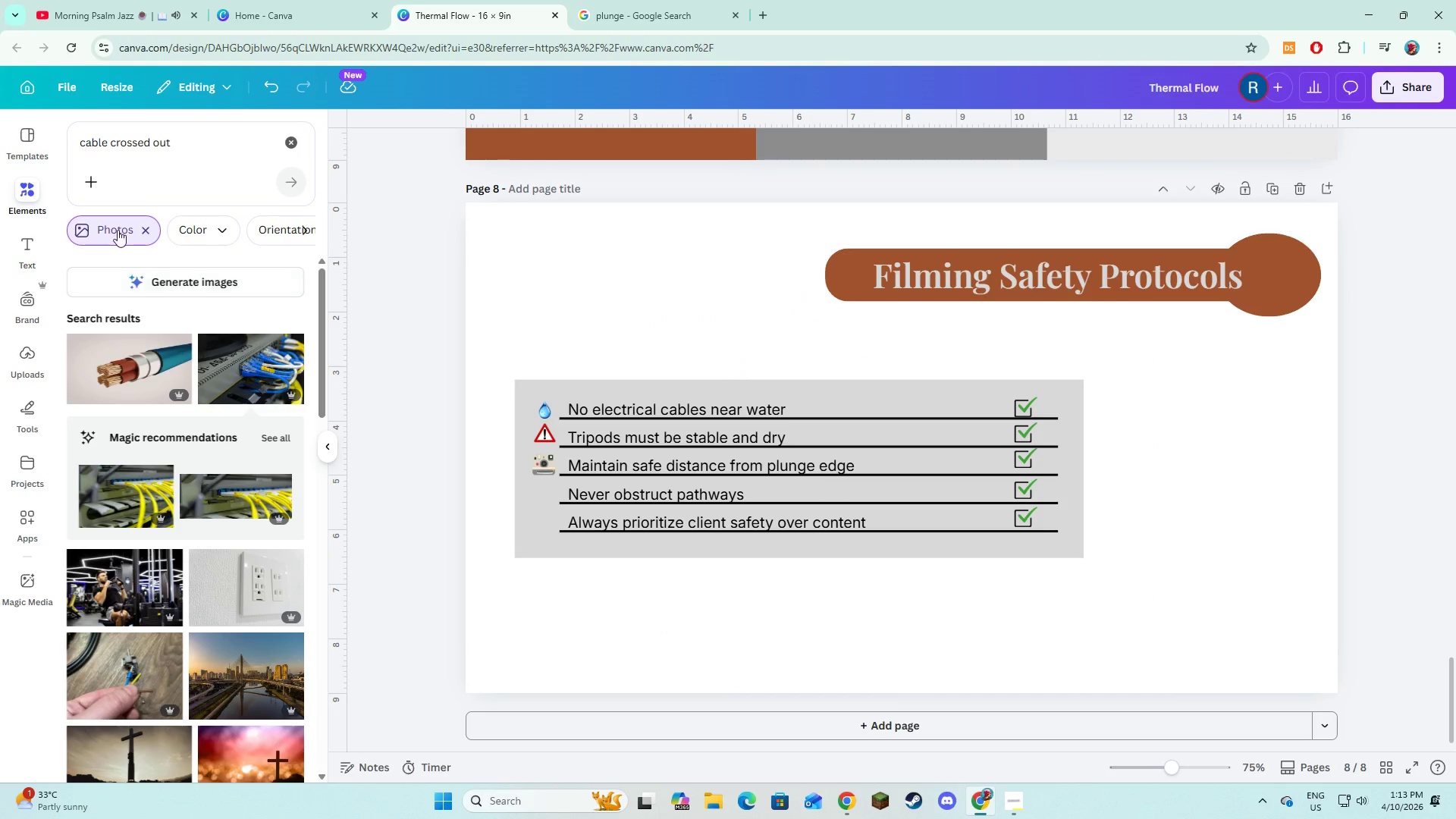 
left_click([141, 230])
 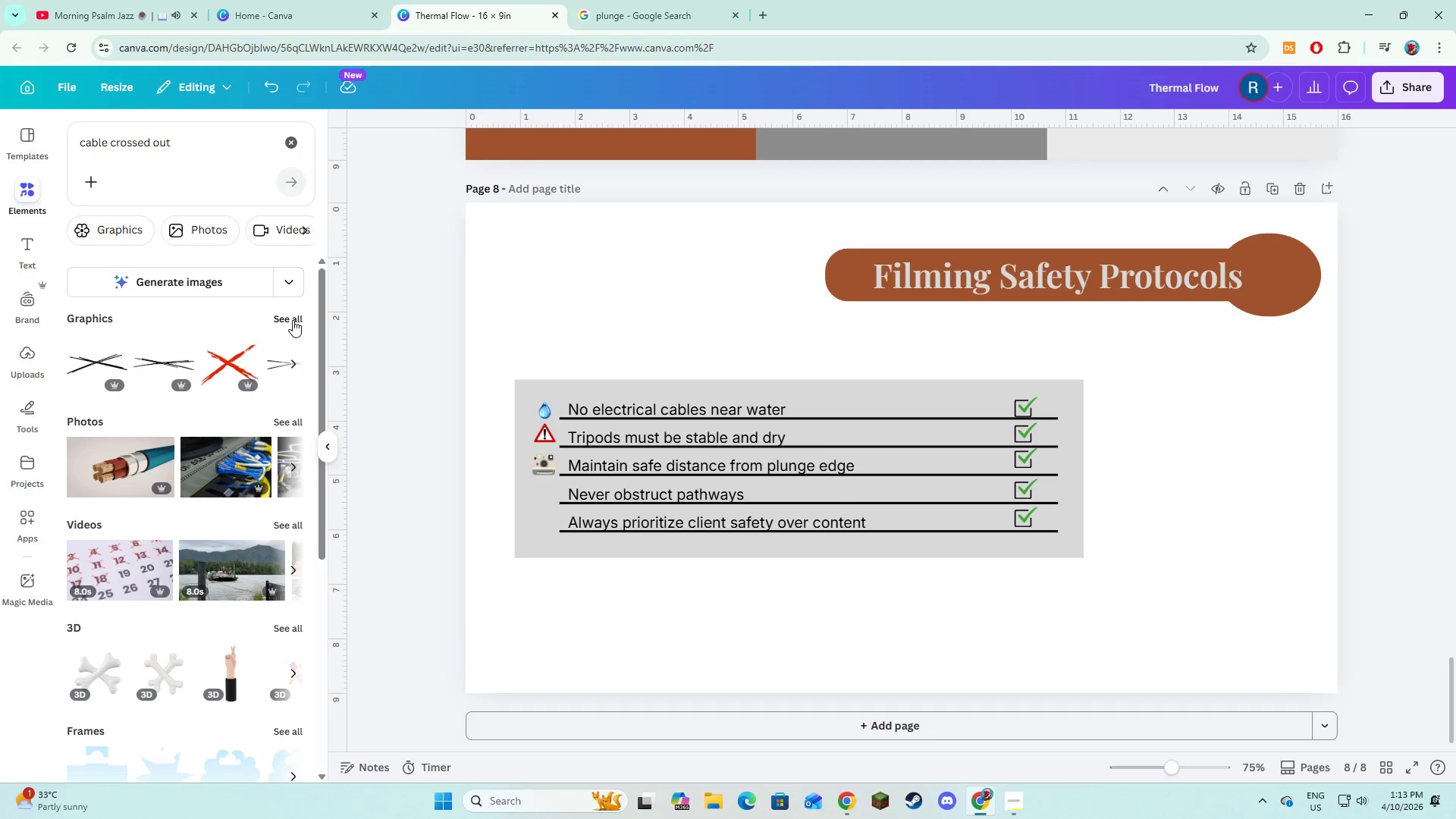 
left_click([293, 320])
 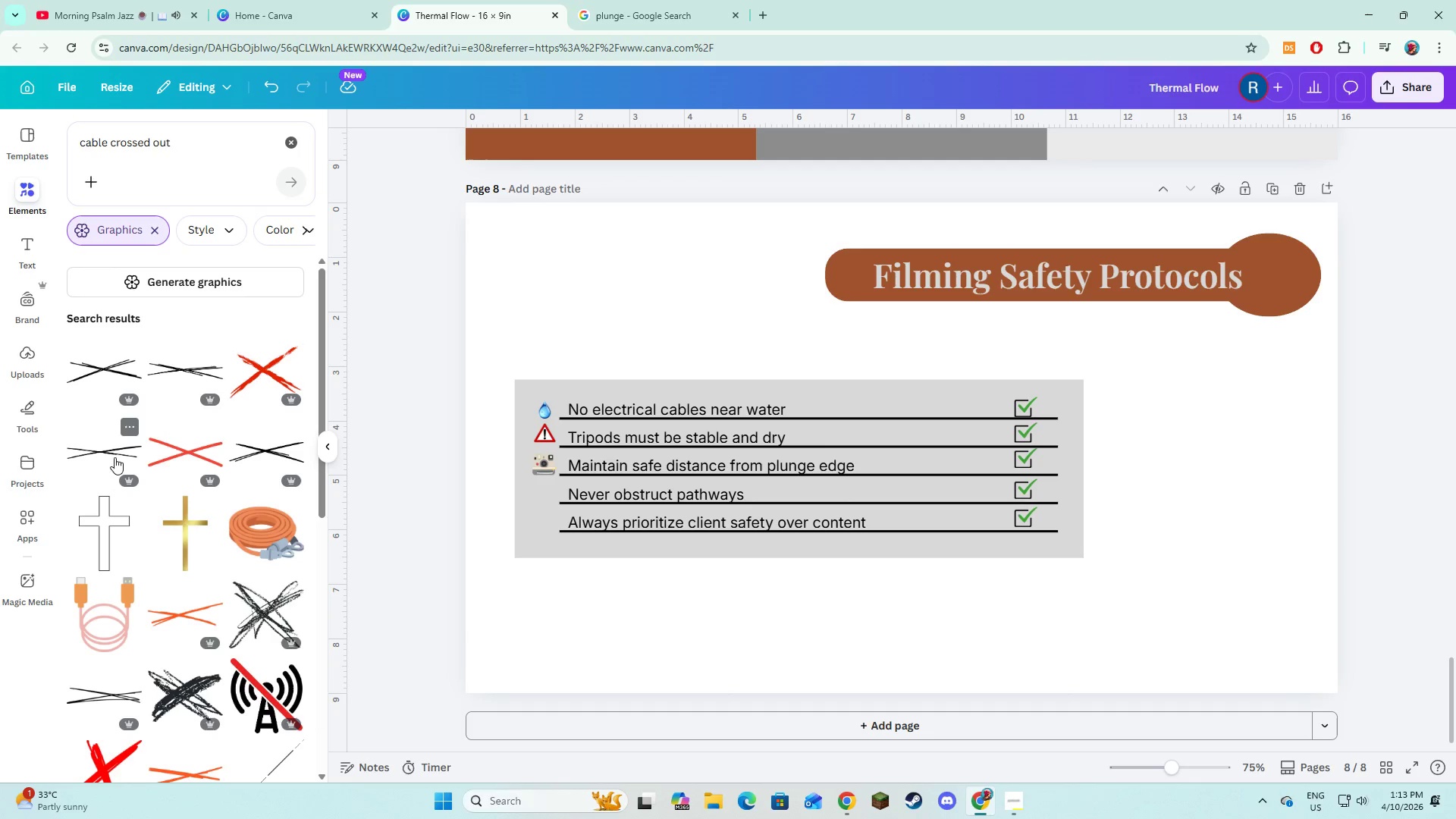 
scroll: coordinate [149, 554], scroll_direction: down, amount: 12.0
 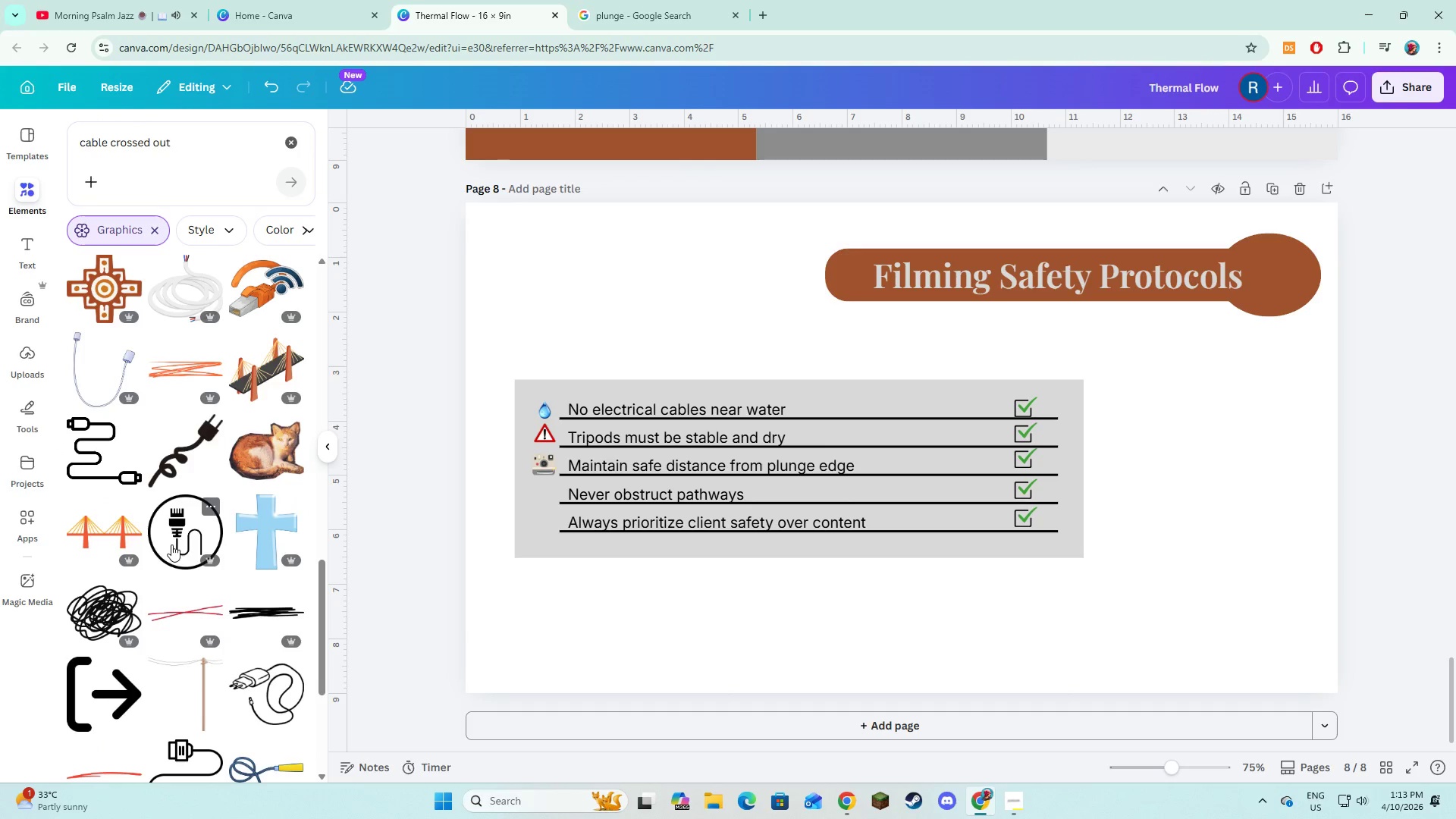 
left_click([186, 542])
 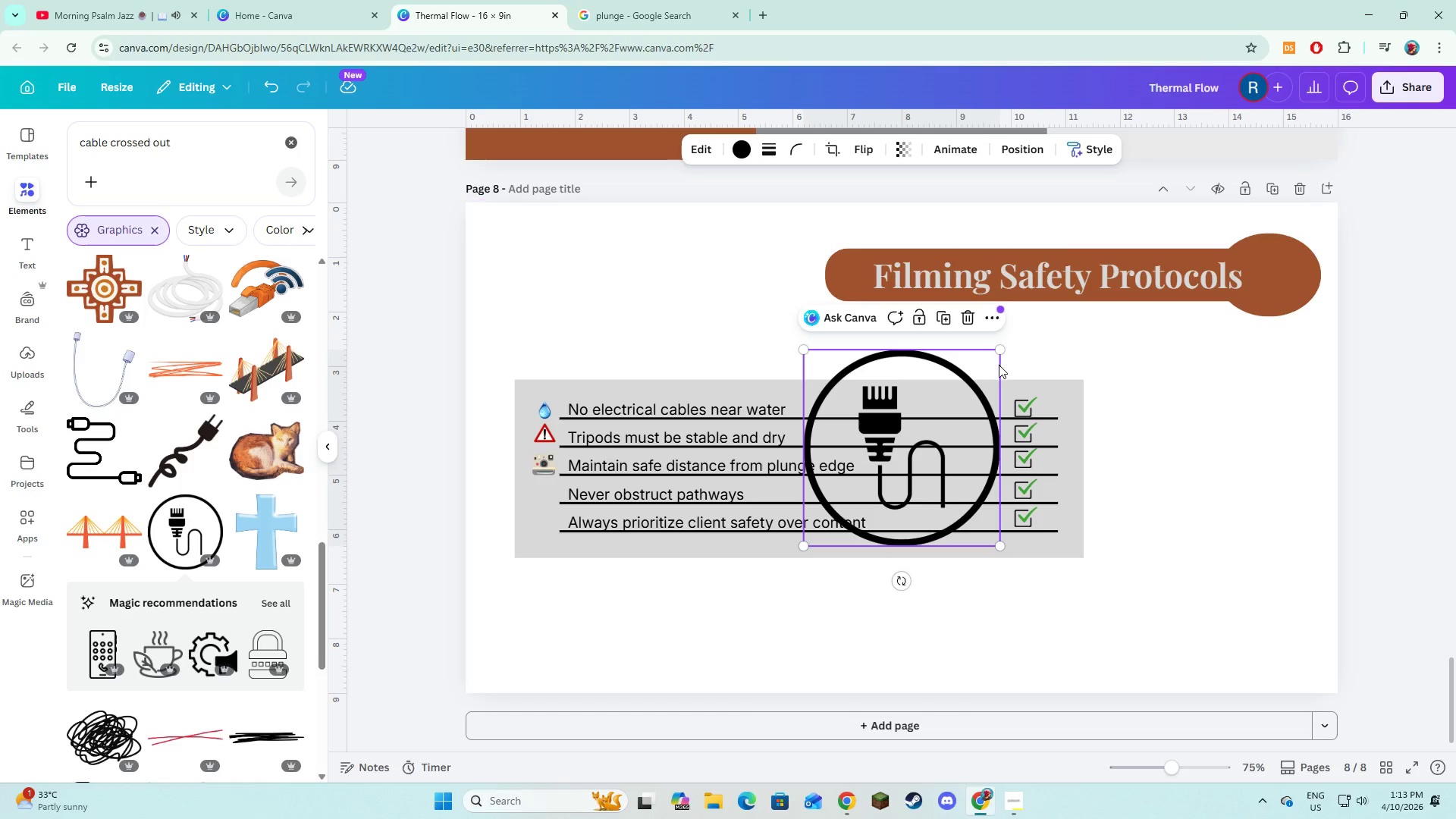 
left_click_drag(start_coordinate=[997, 349], to_coordinate=[830, 529])
 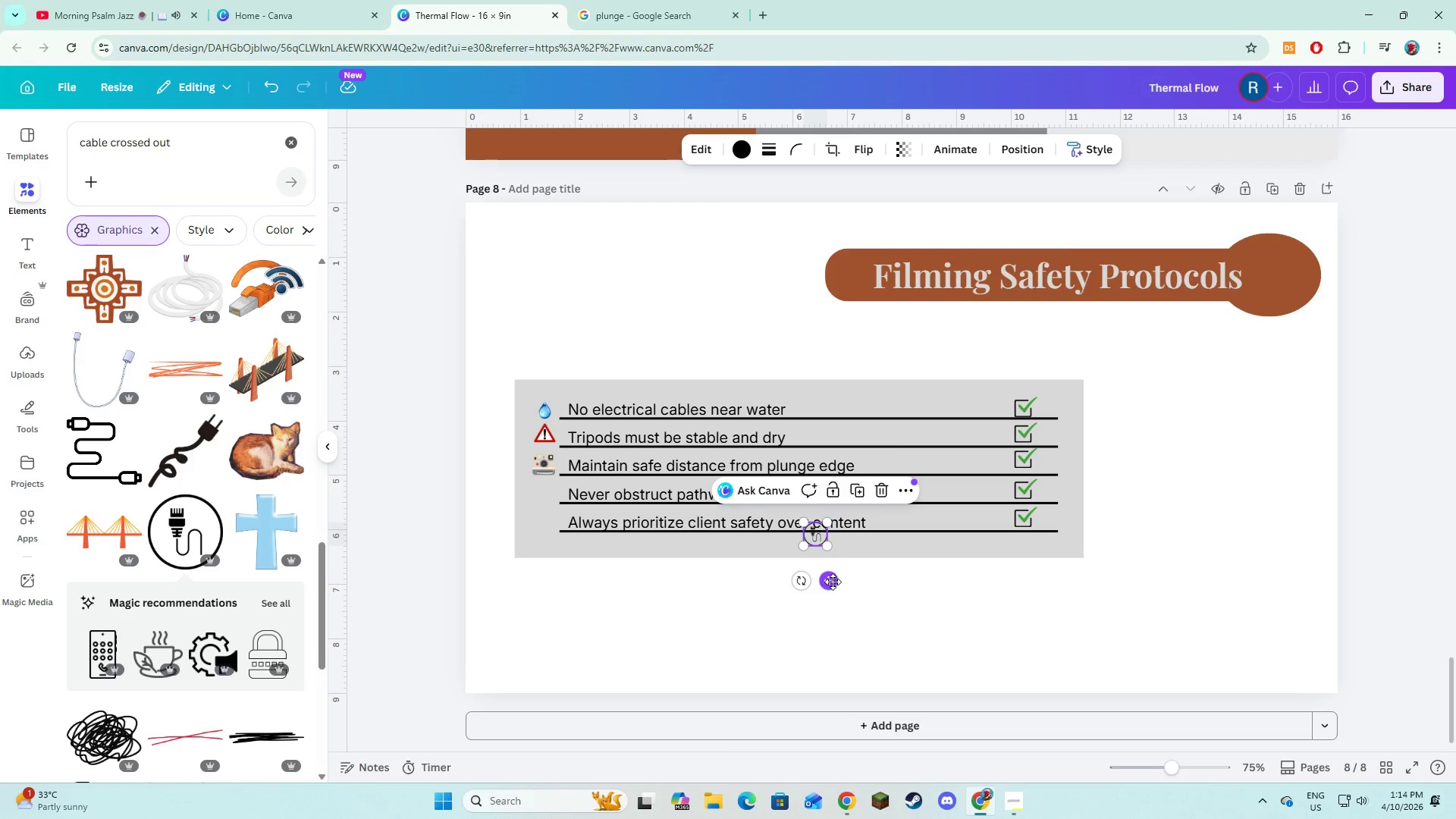 
left_click_drag(start_coordinate=[833, 582], to_coordinate=[563, 541])
 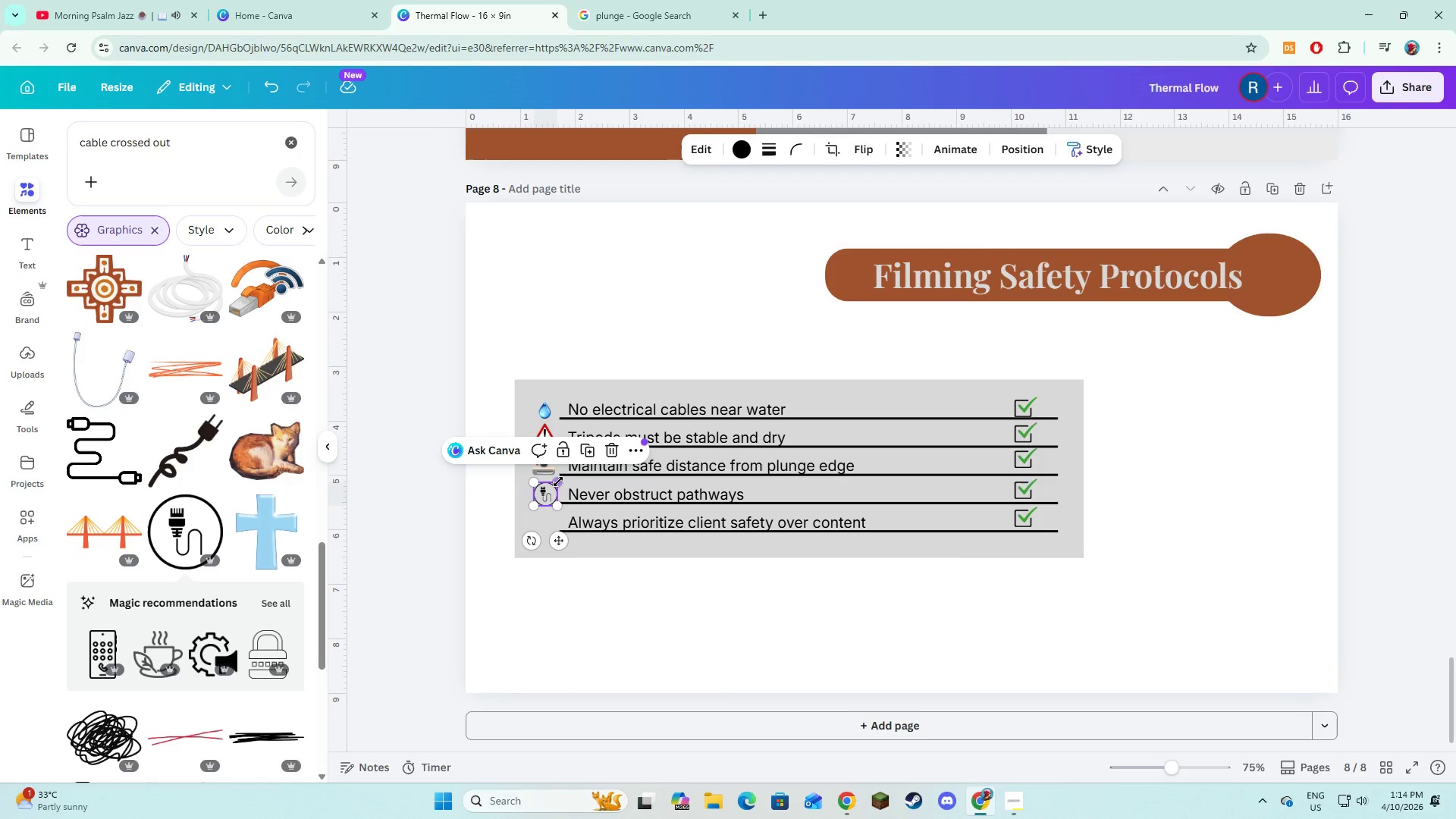 
left_click_drag(start_coordinate=[558, 482], to_coordinate=[557, 486])
 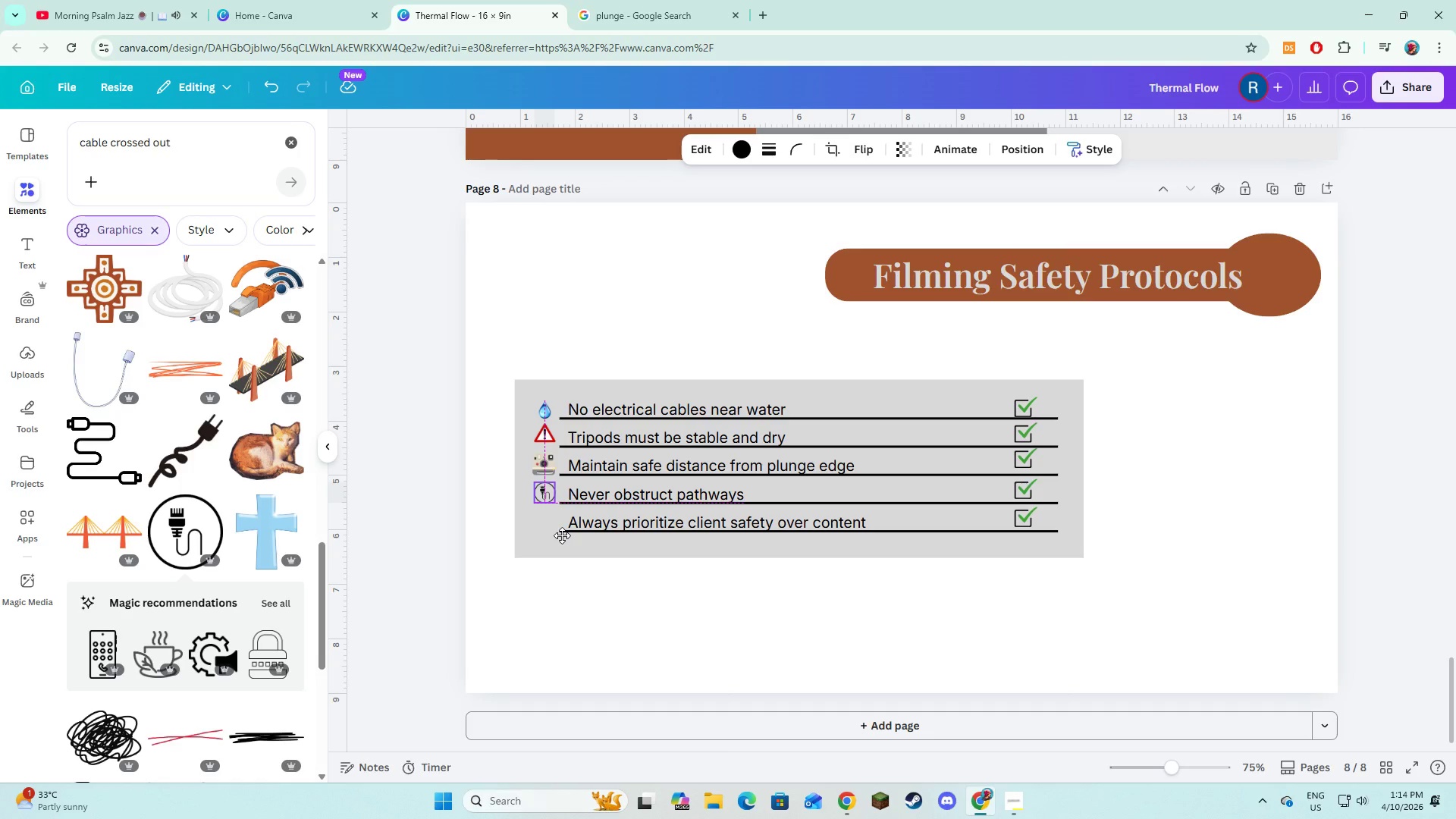 
wait(5.02)
 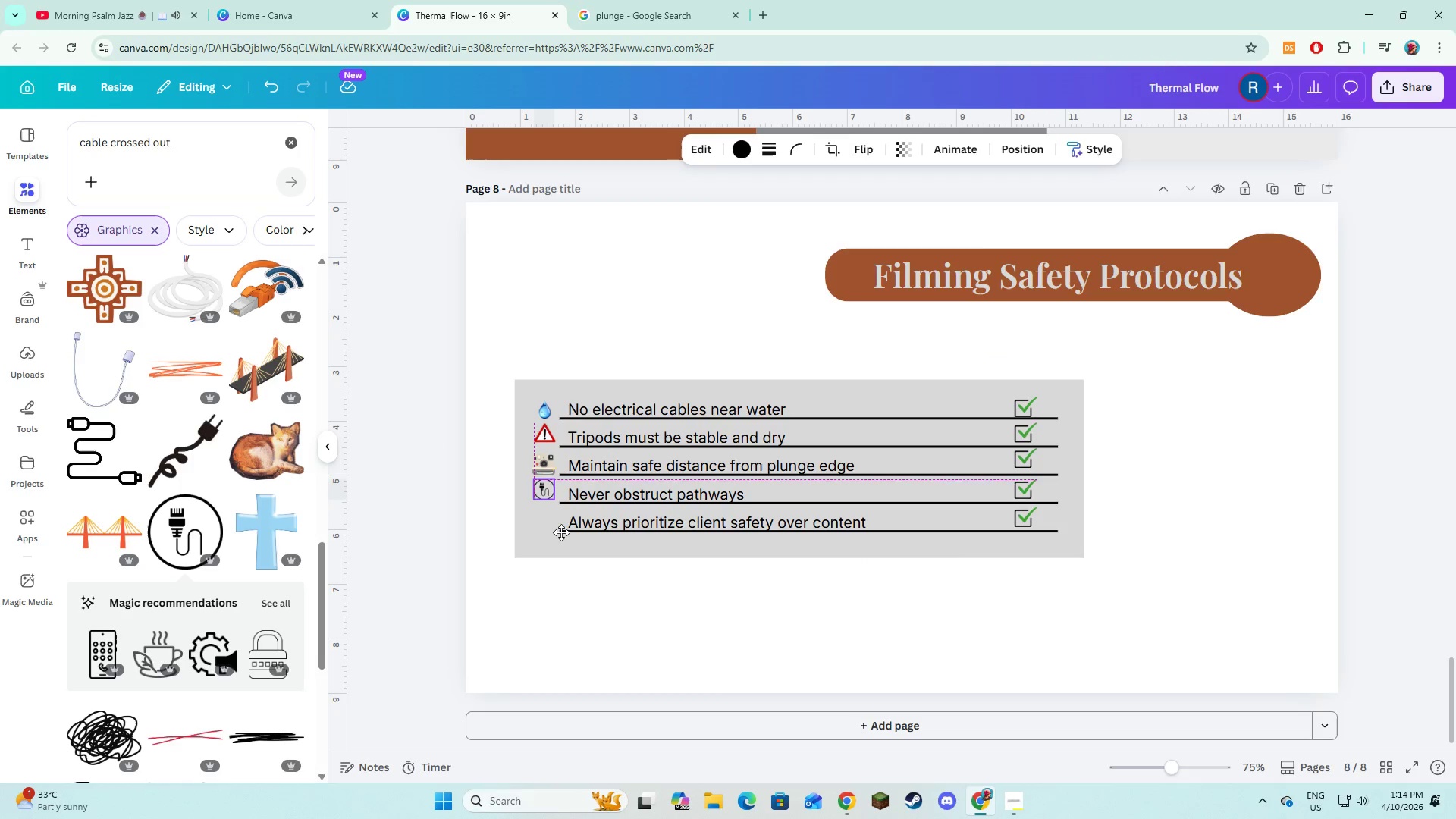 
left_click([721, 601])
 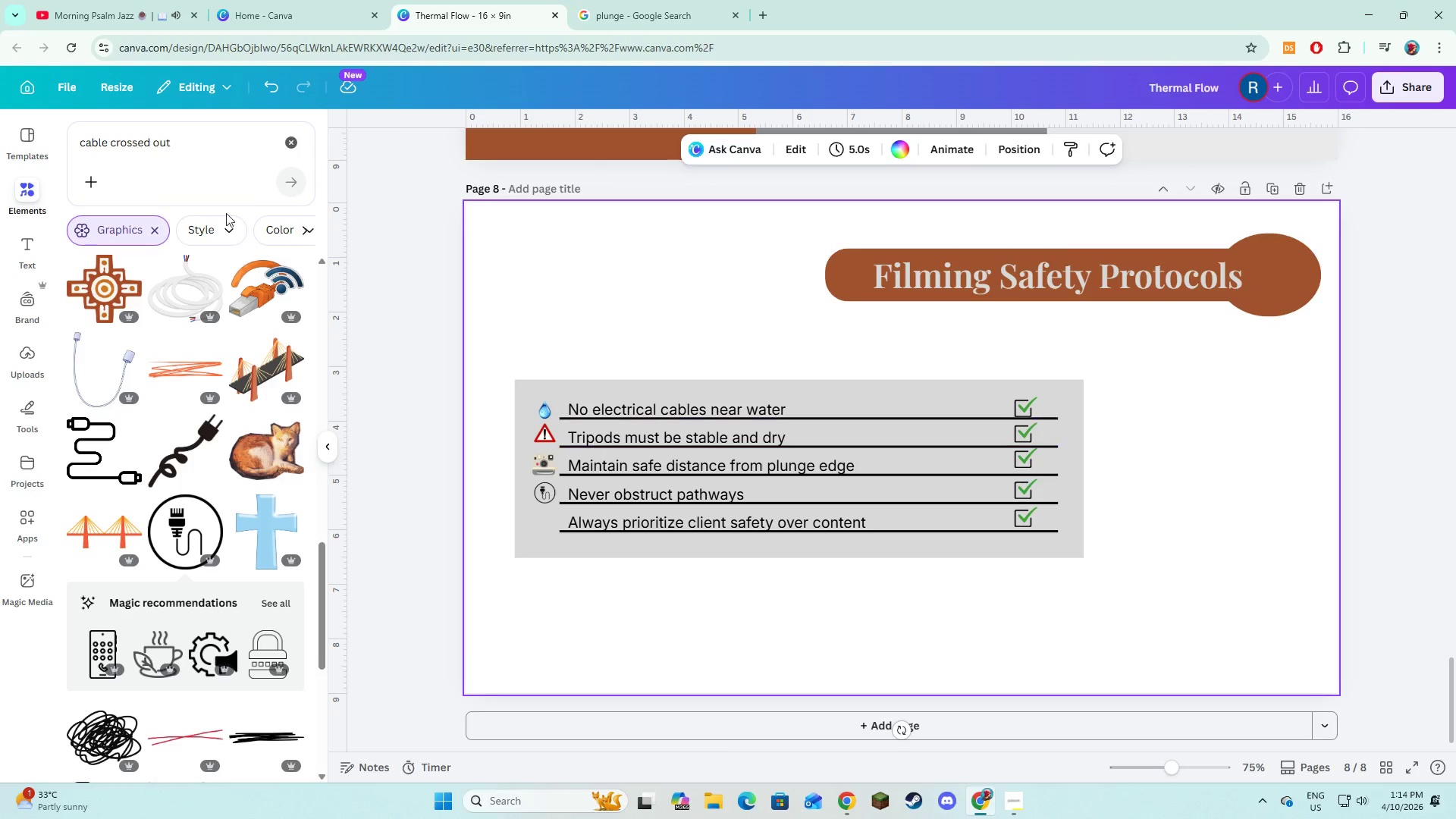 
double_click([227, 151])
 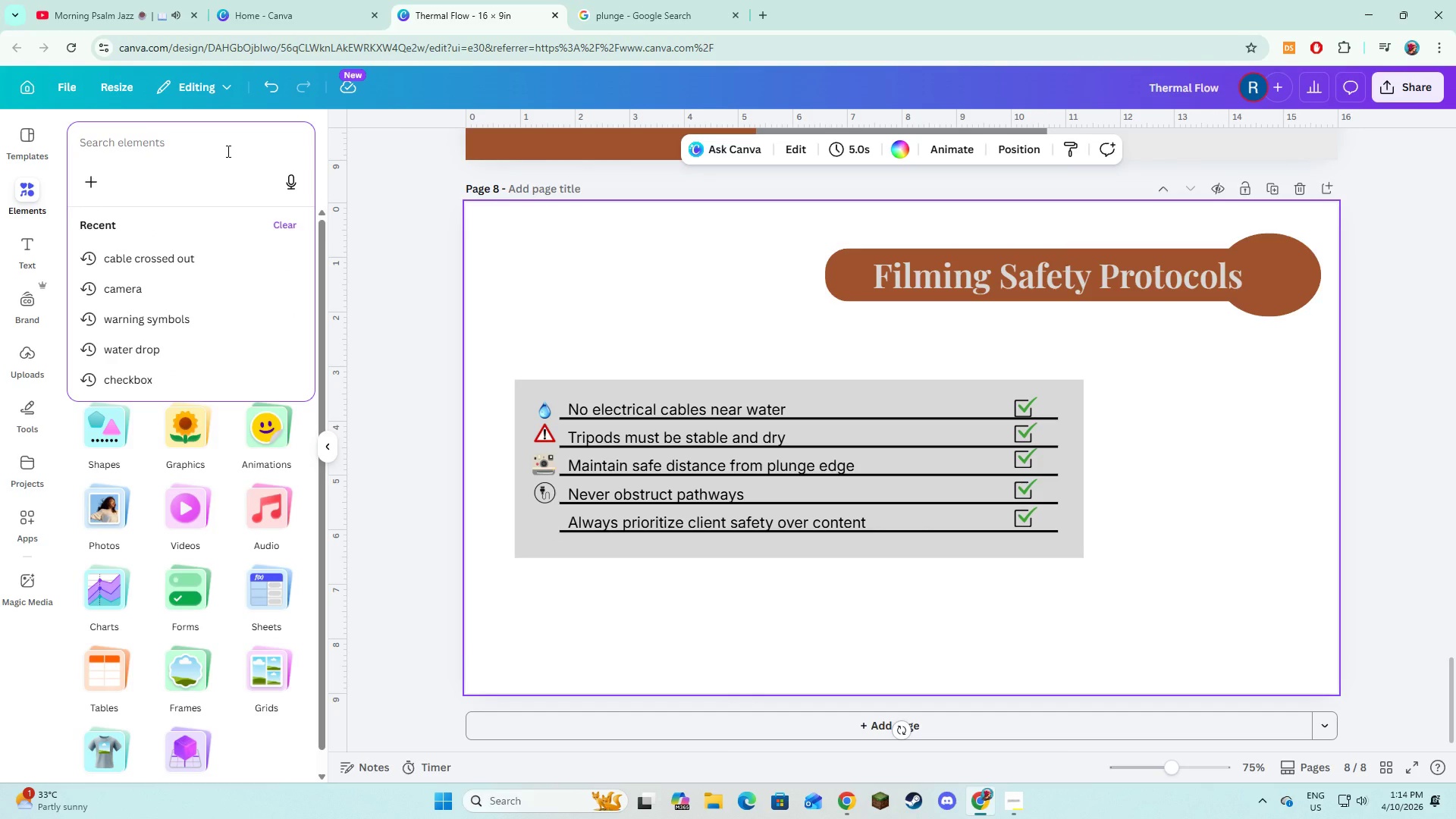 
type(safetu)
key(Backspace)
type(y)
 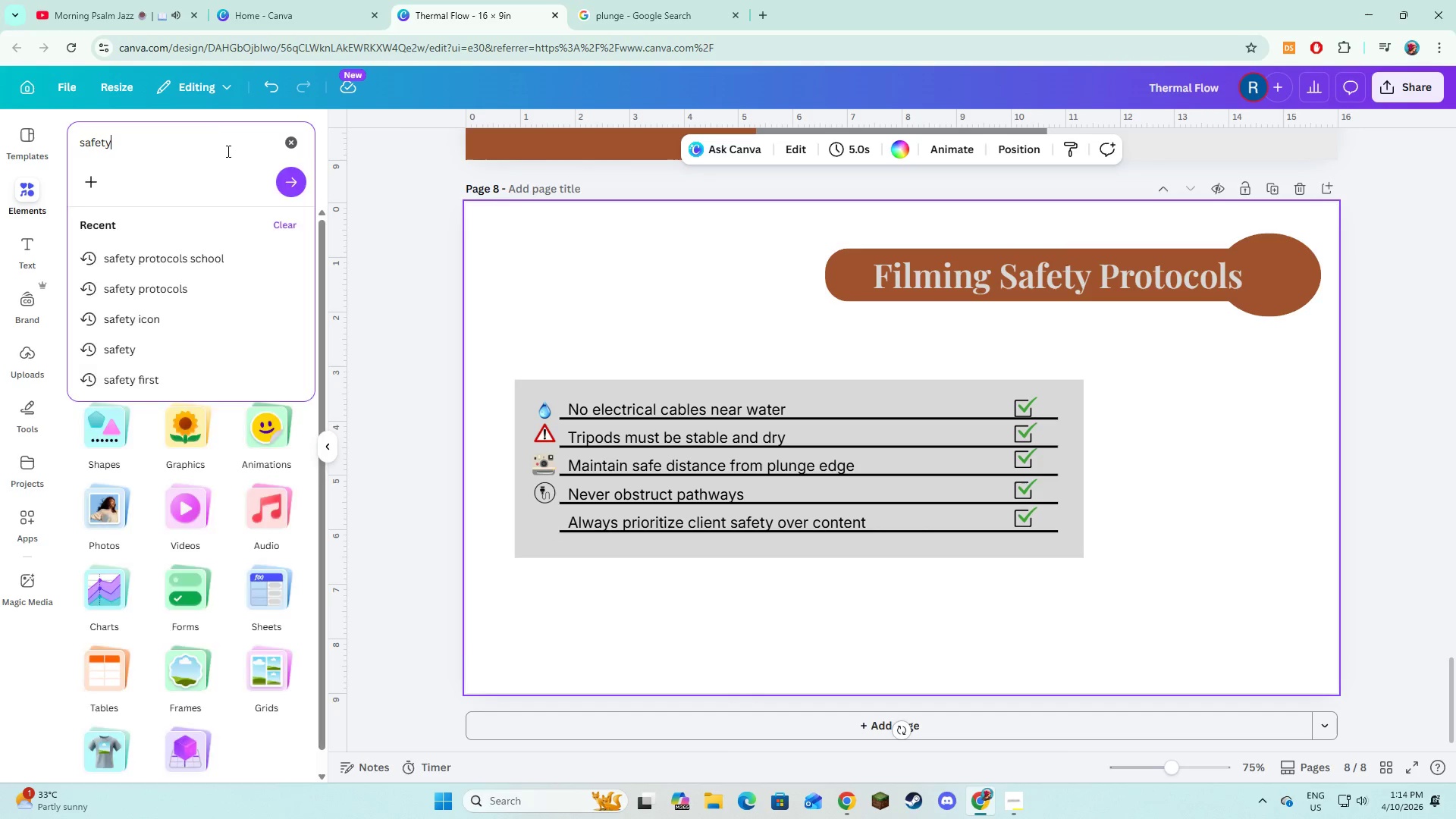 
key(Enter)
 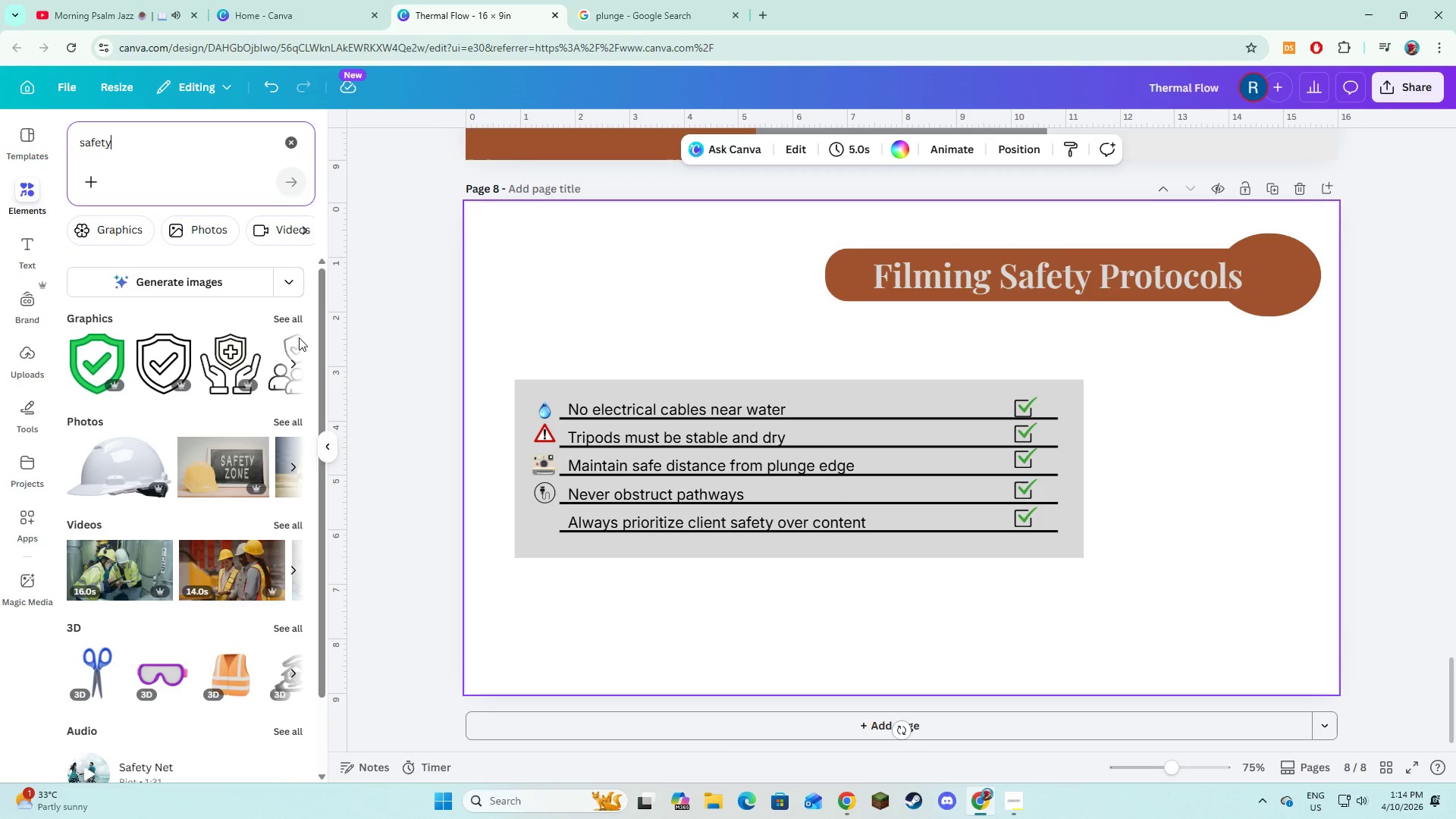 
left_click([292, 325])
 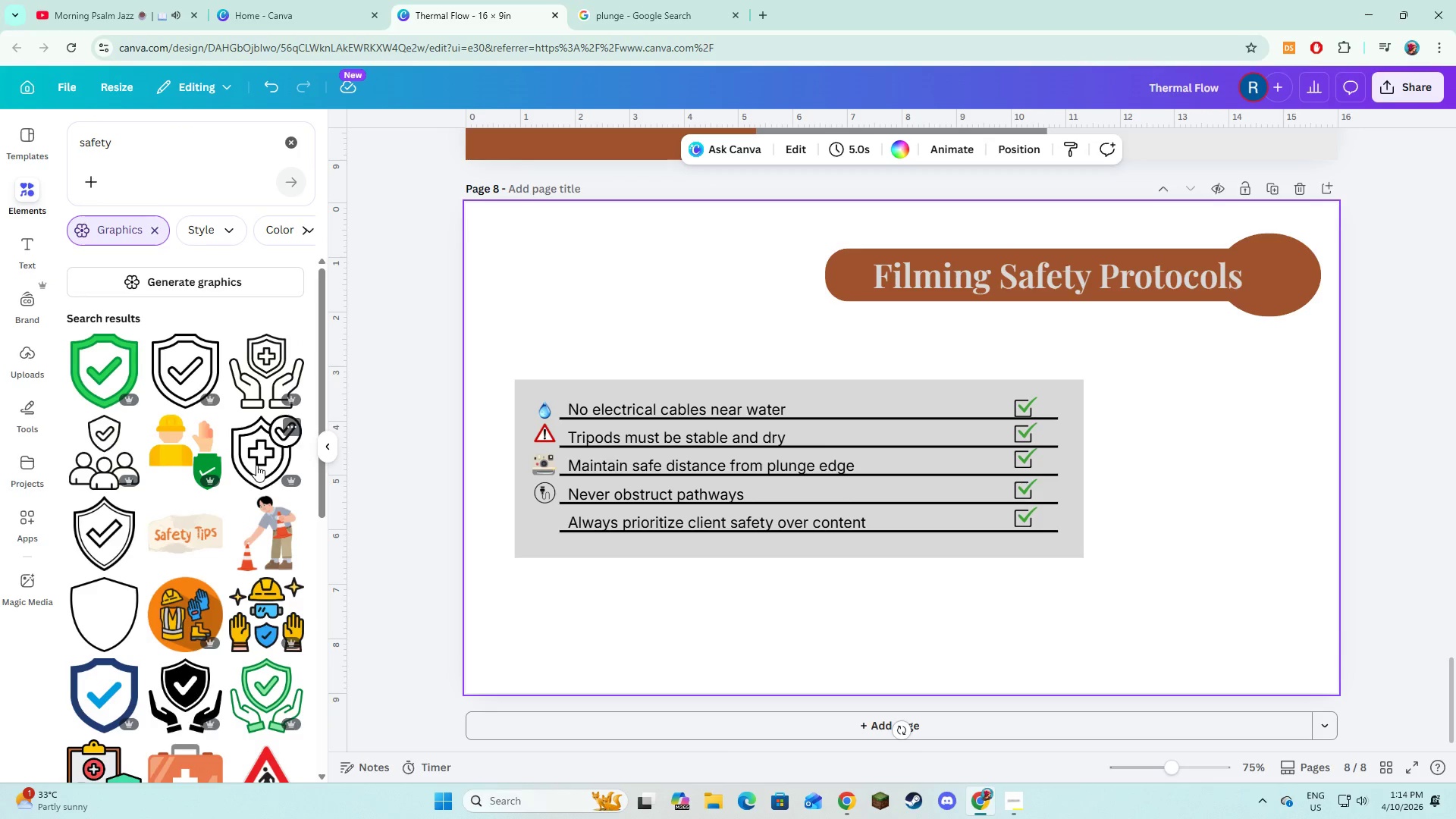 
left_click([256, 465])
 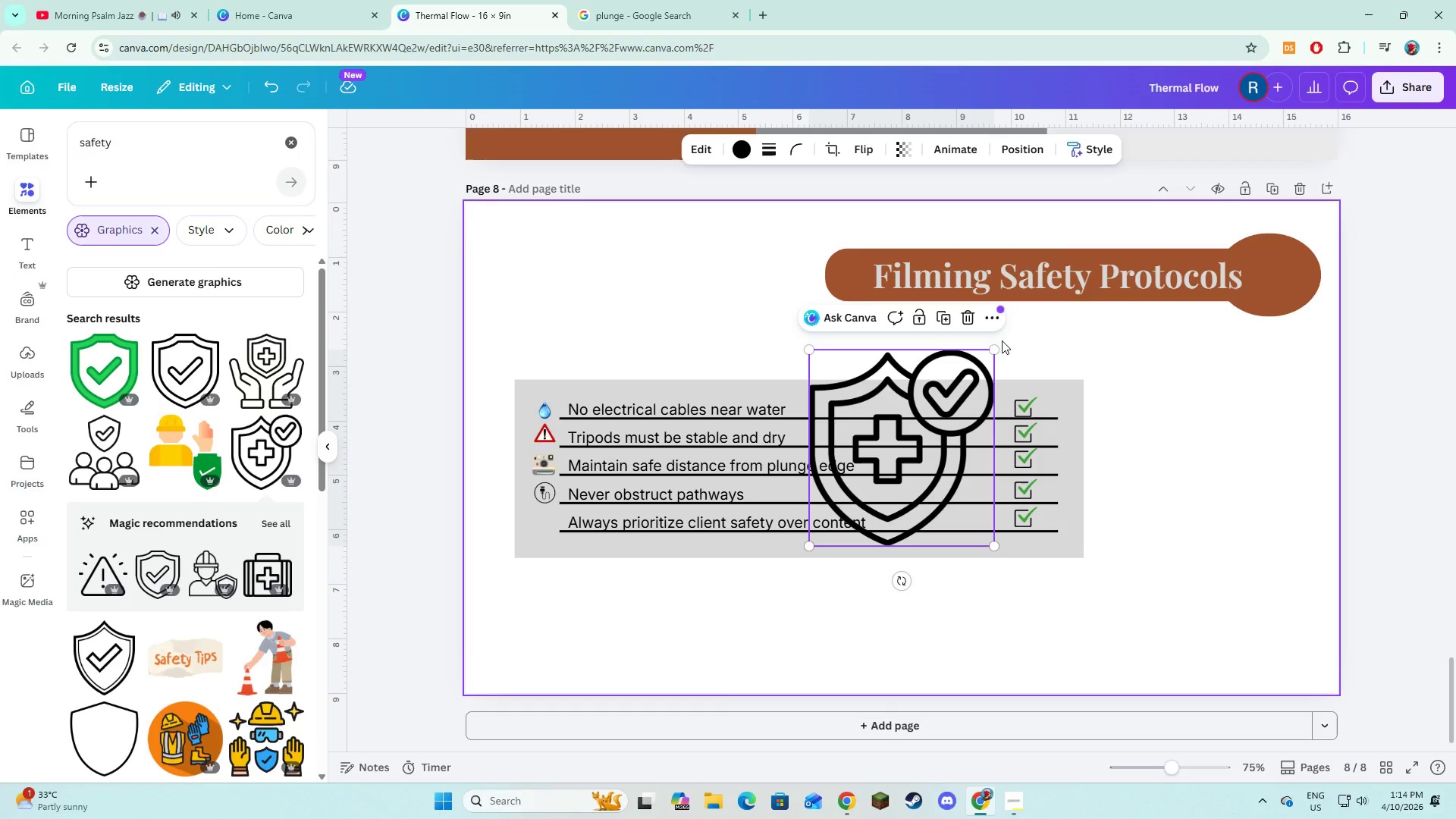 
left_click_drag(start_coordinate=[997, 348], to_coordinate=[868, 559])
 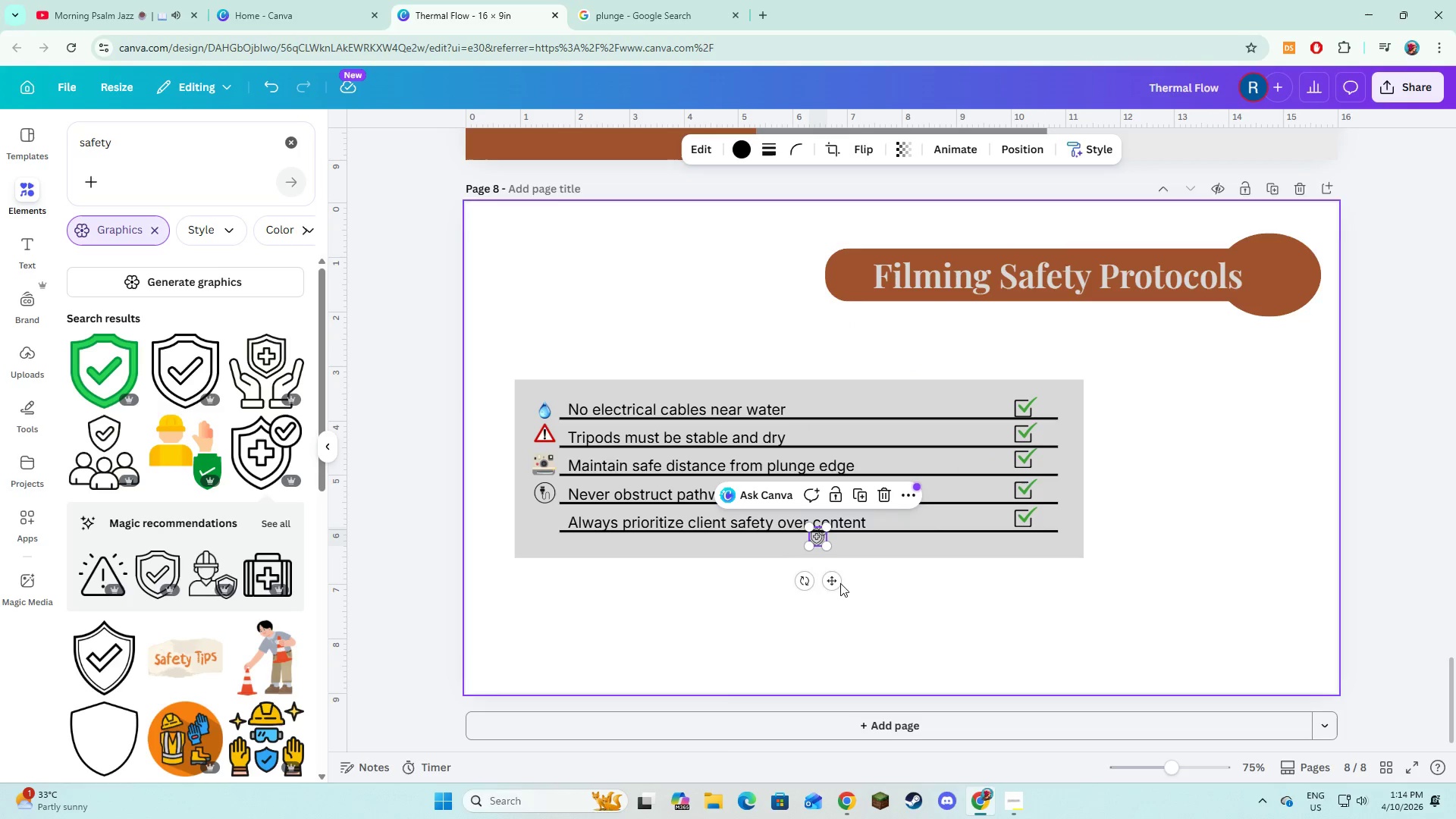 
left_click_drag(start_coordinate=[837, 581], to_coordinate=[564, 567])
 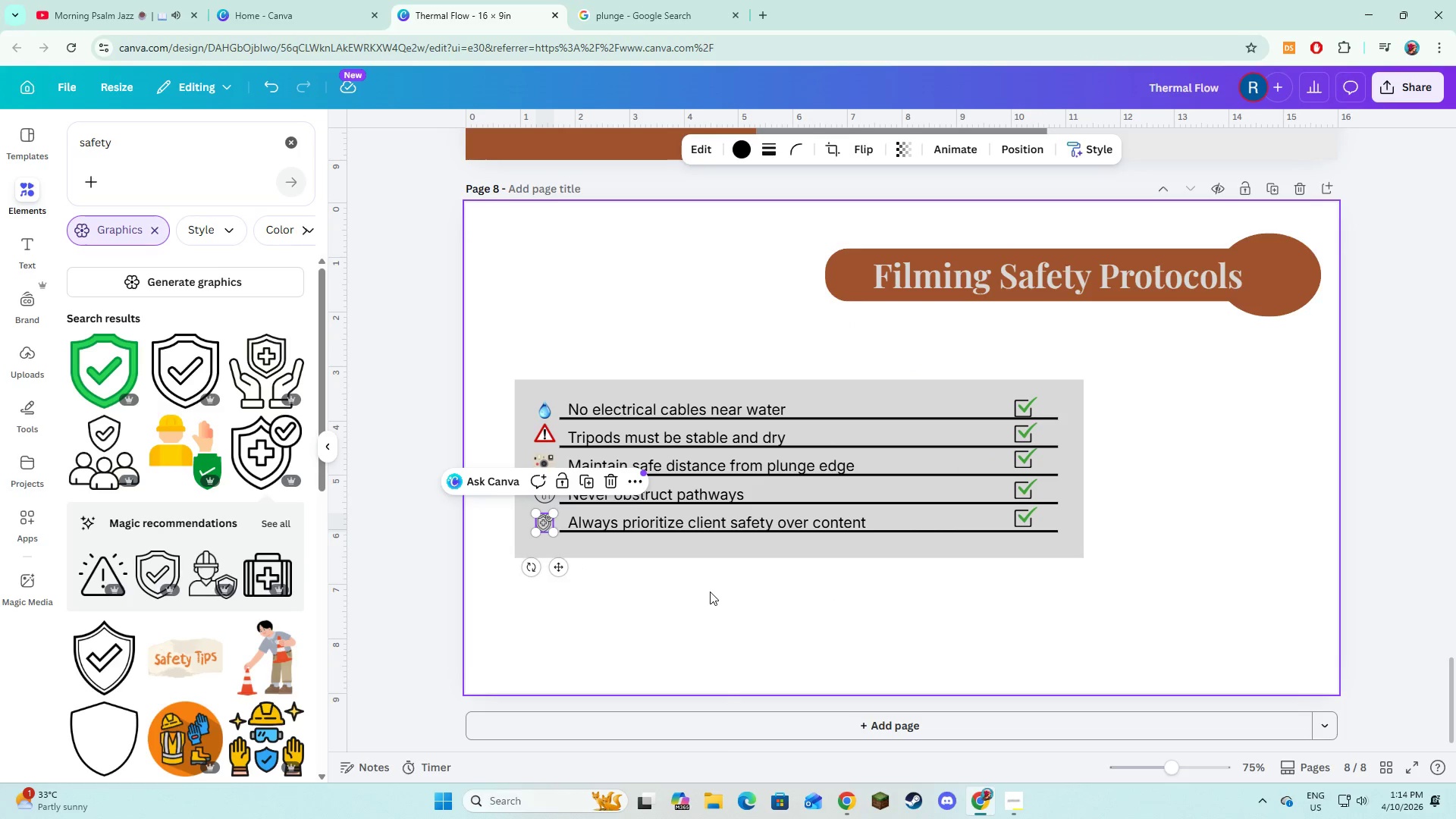 
left_click([710, 592])
 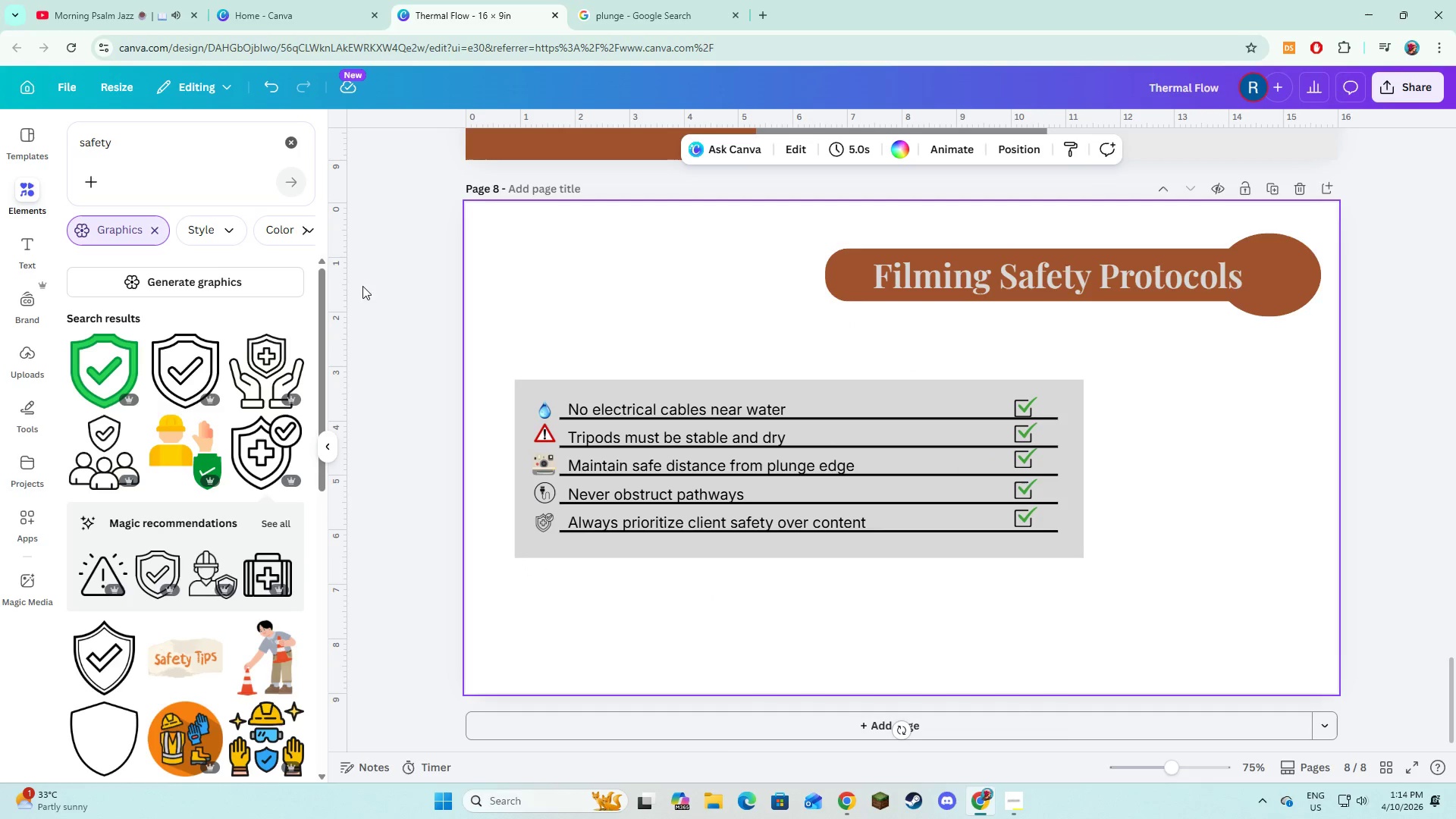 
left_click_drag(start_coordinate=[567, 308], to_coordinate=[1057, 607])
 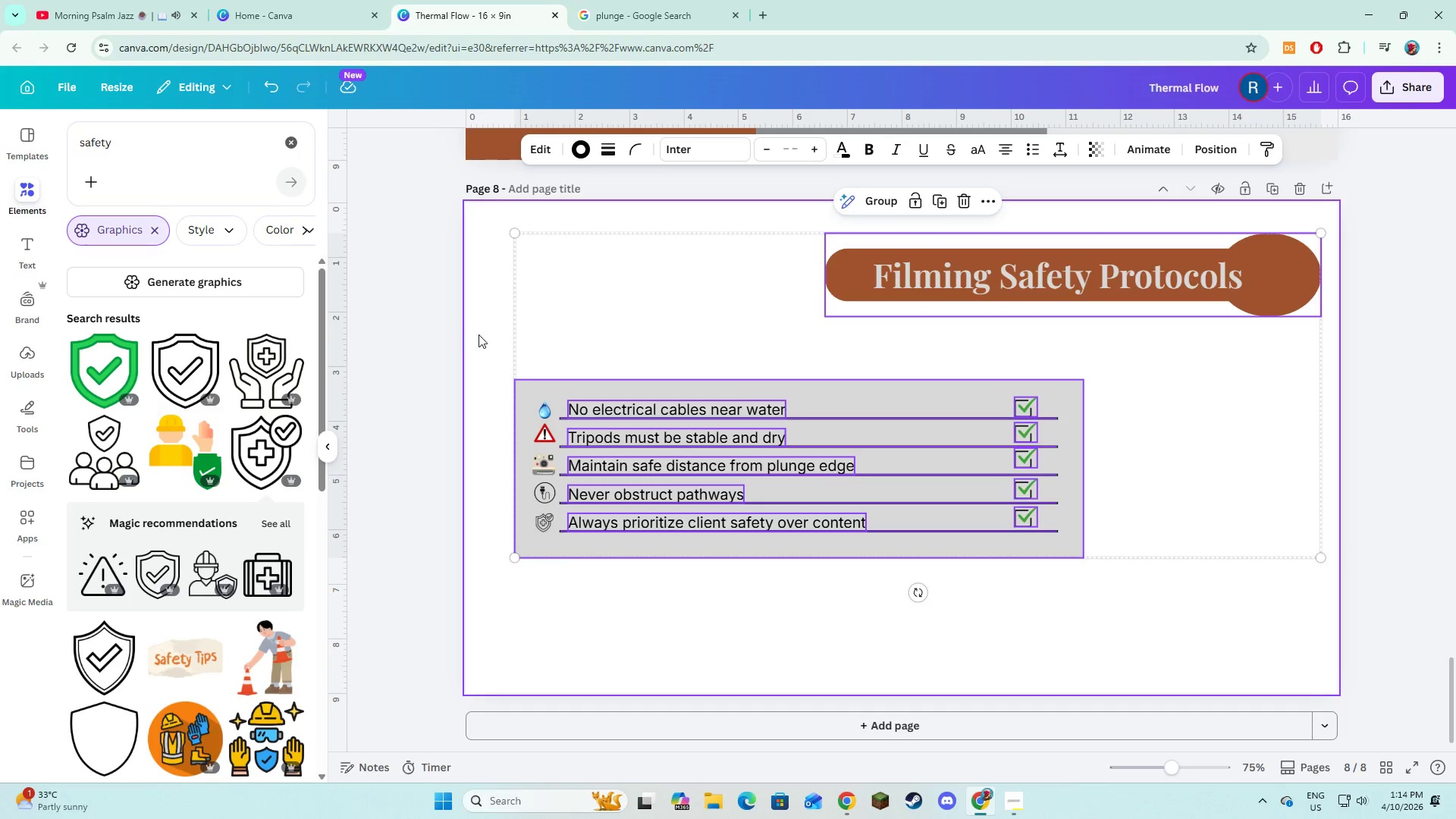 
left_click([482, 334])
 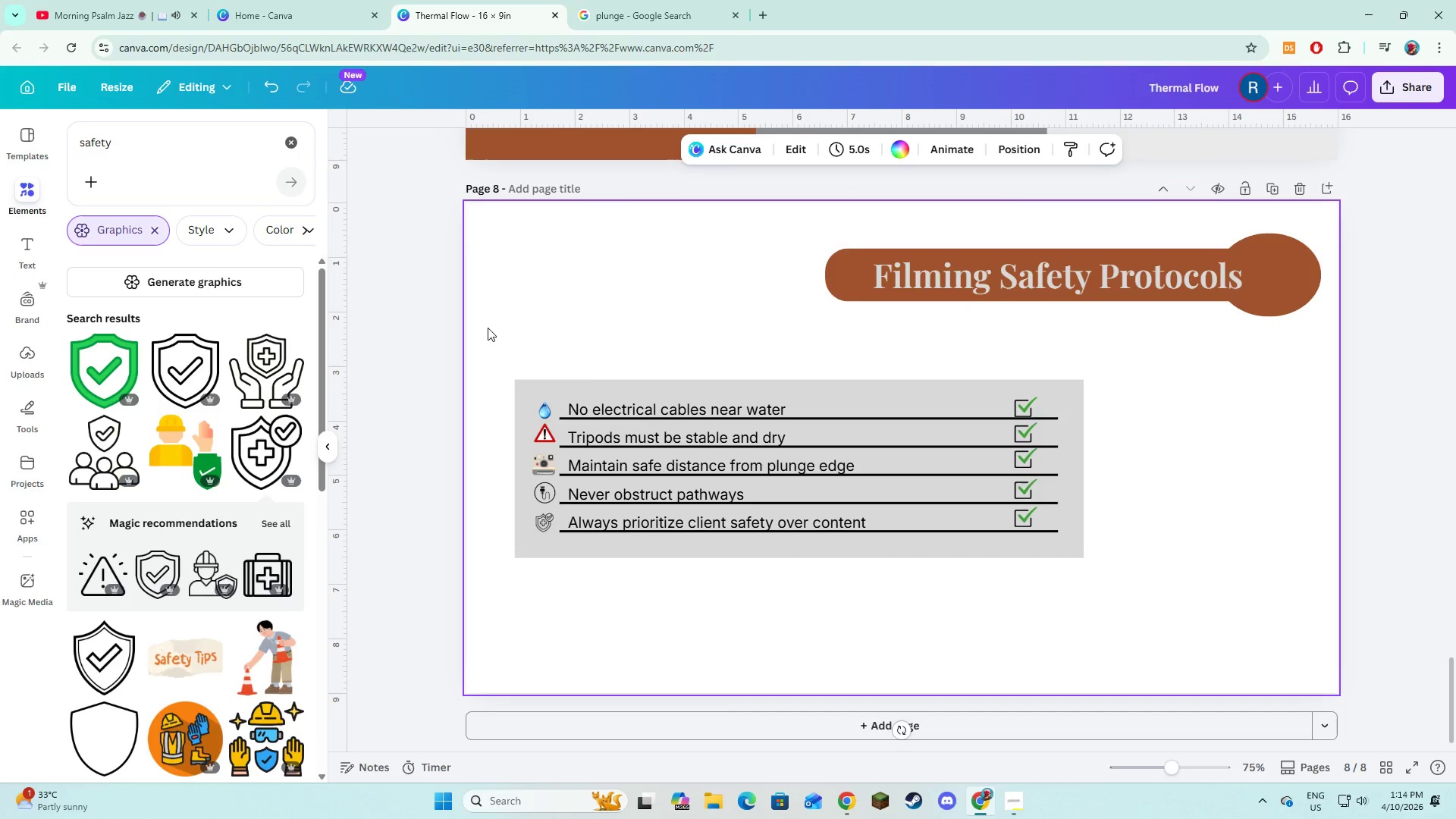 
left_click_drag(start_coordinate=[488, 328], to_coordinate=[1090, 637])
 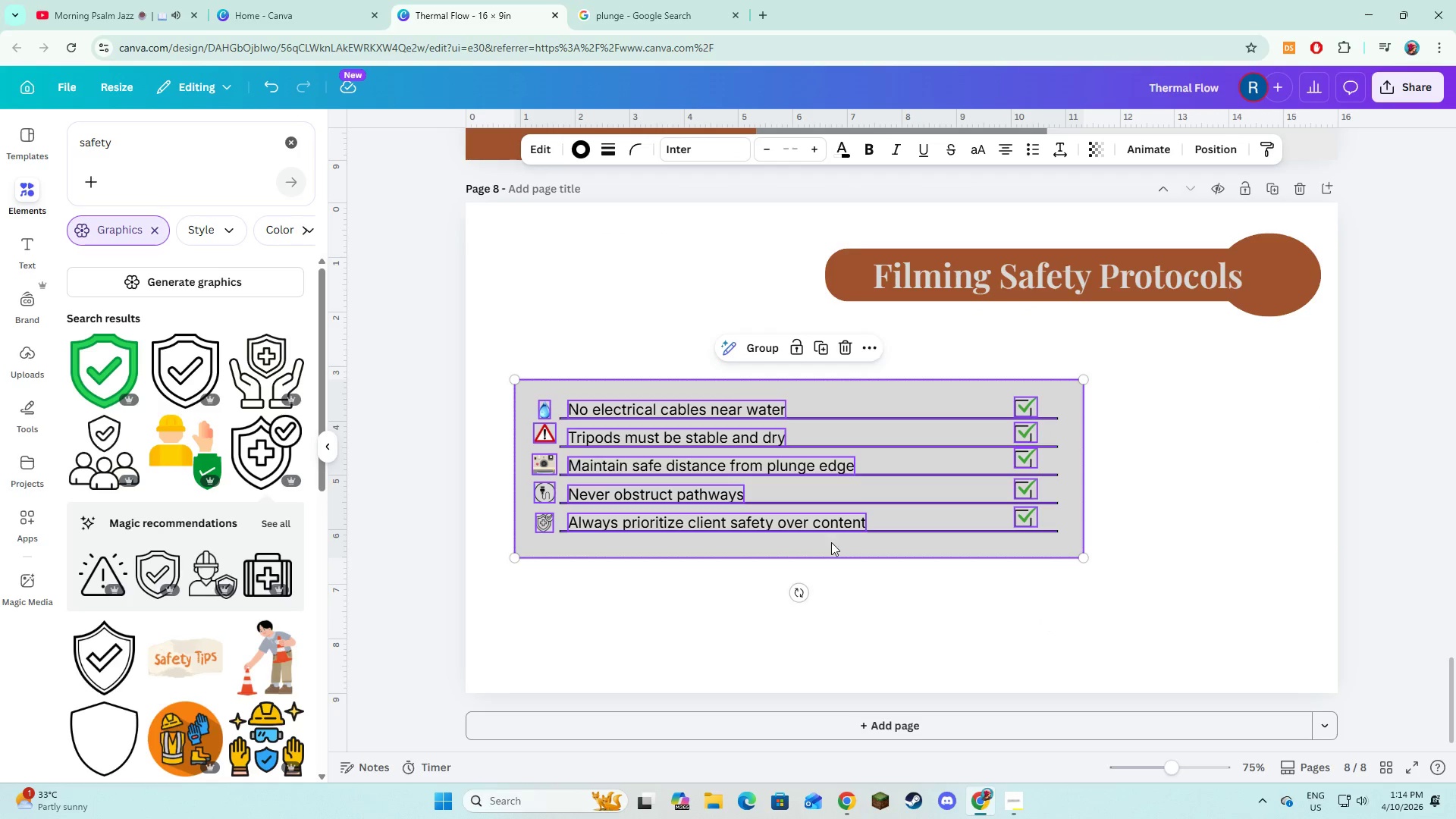 
left_click_drag(start_coordinate=[831, 547], to_coordinate=[871, 541])
 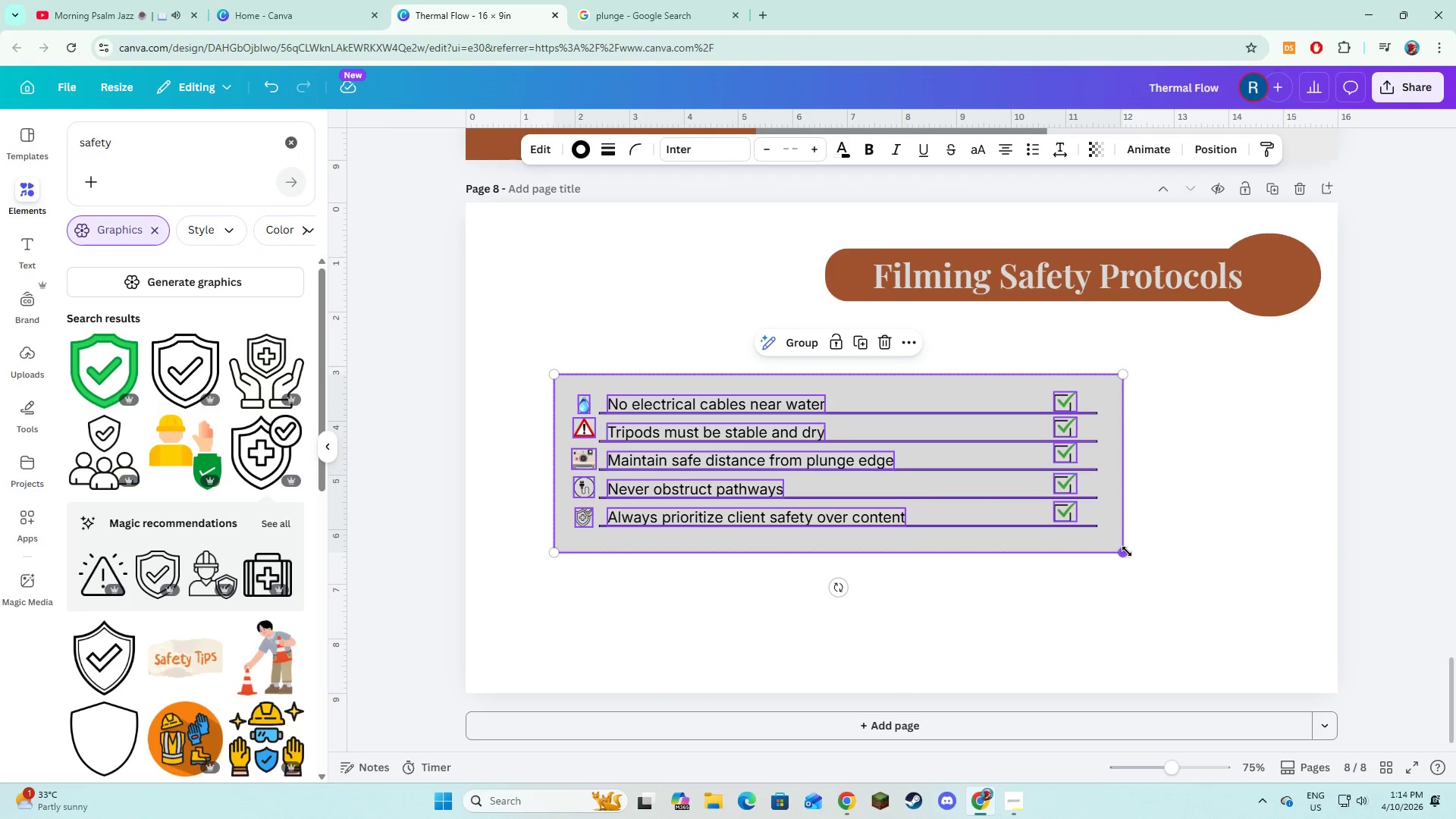 
left_click_drag(start_coordinate=[1125, 555], to_coordinate=[1205, 652])
 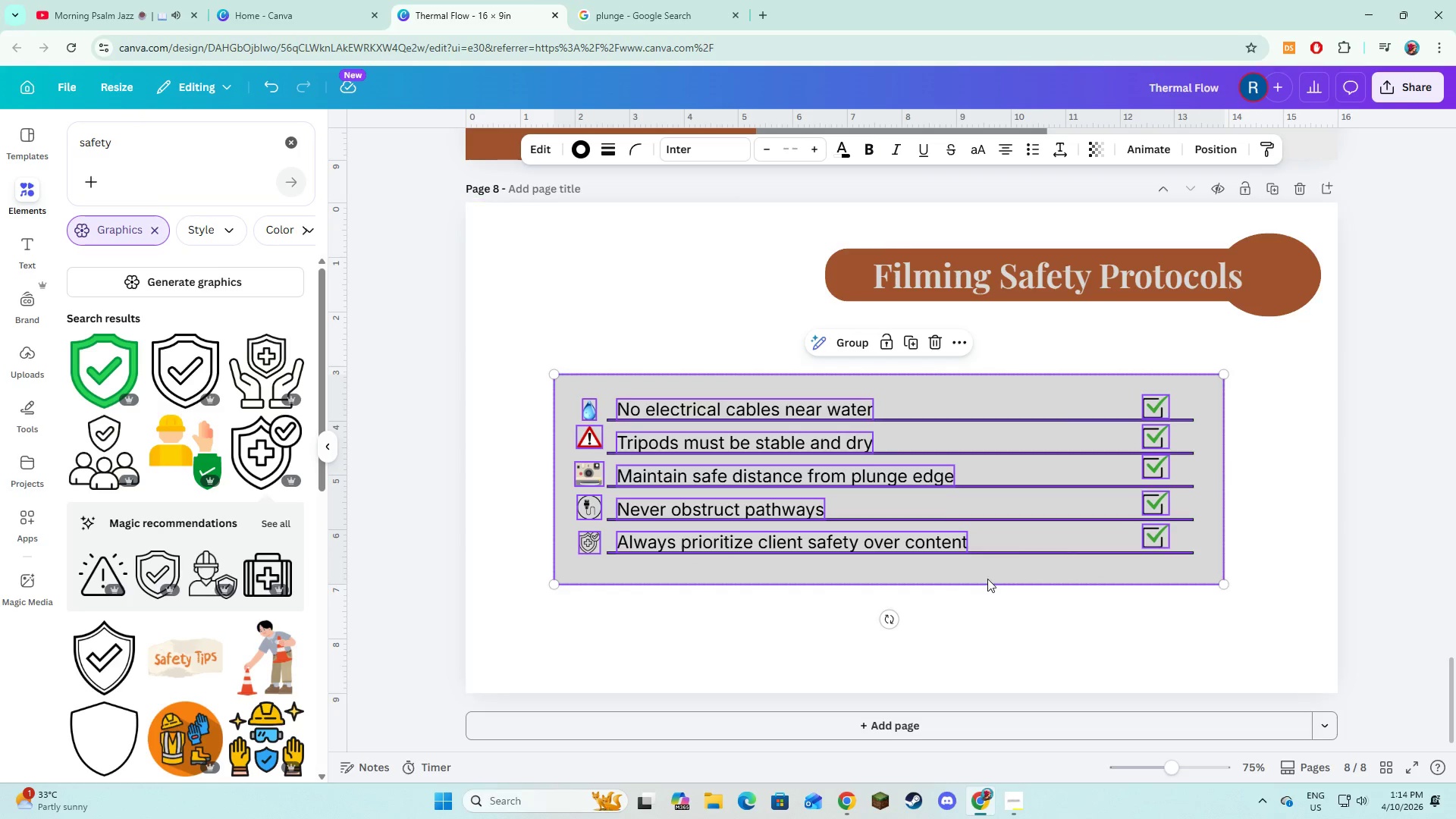 
left_click_drag(start_coordinate=[986, 576], to_coordinate=[998, 580])
 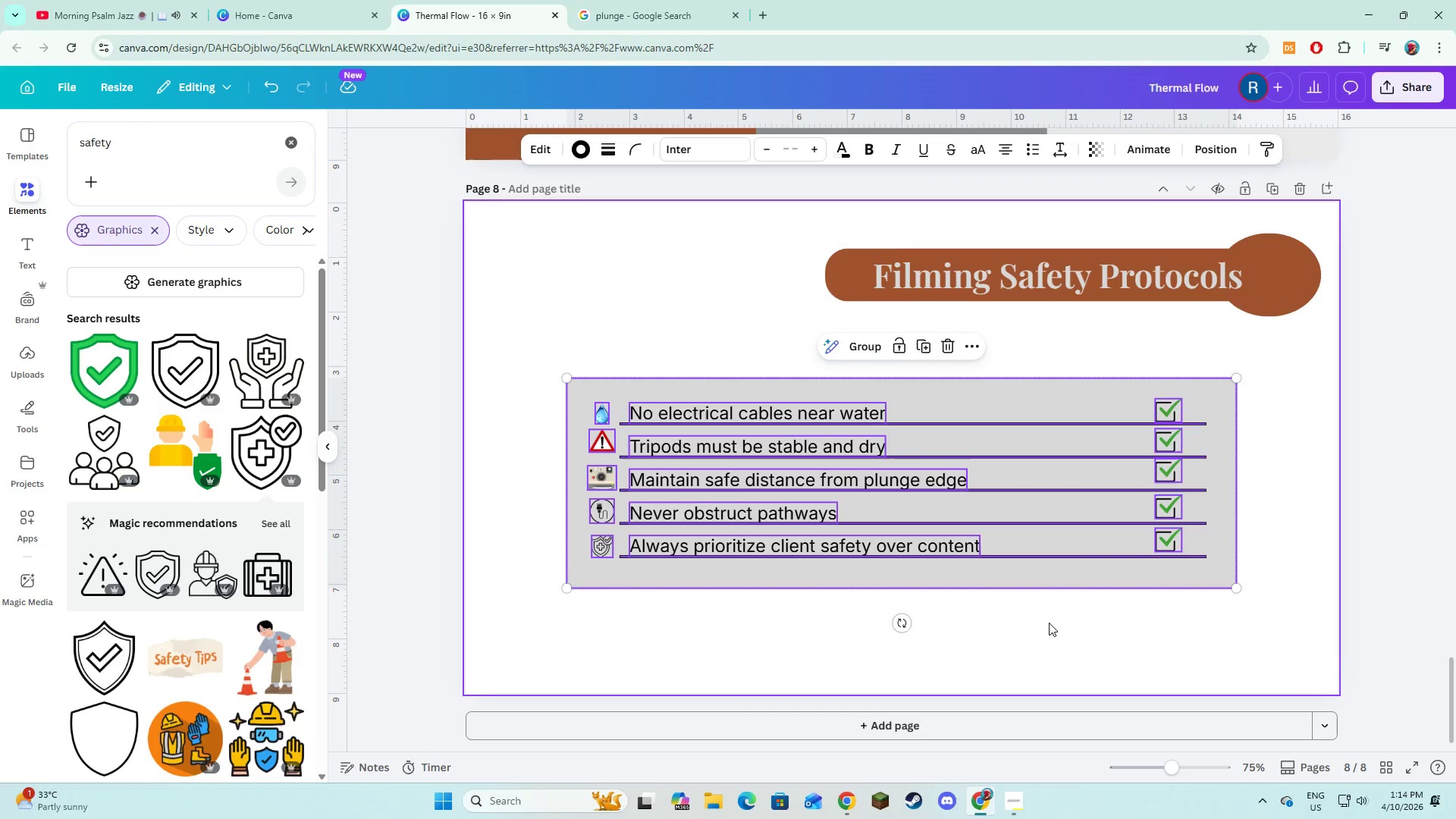 
left_click([1049, 623])
 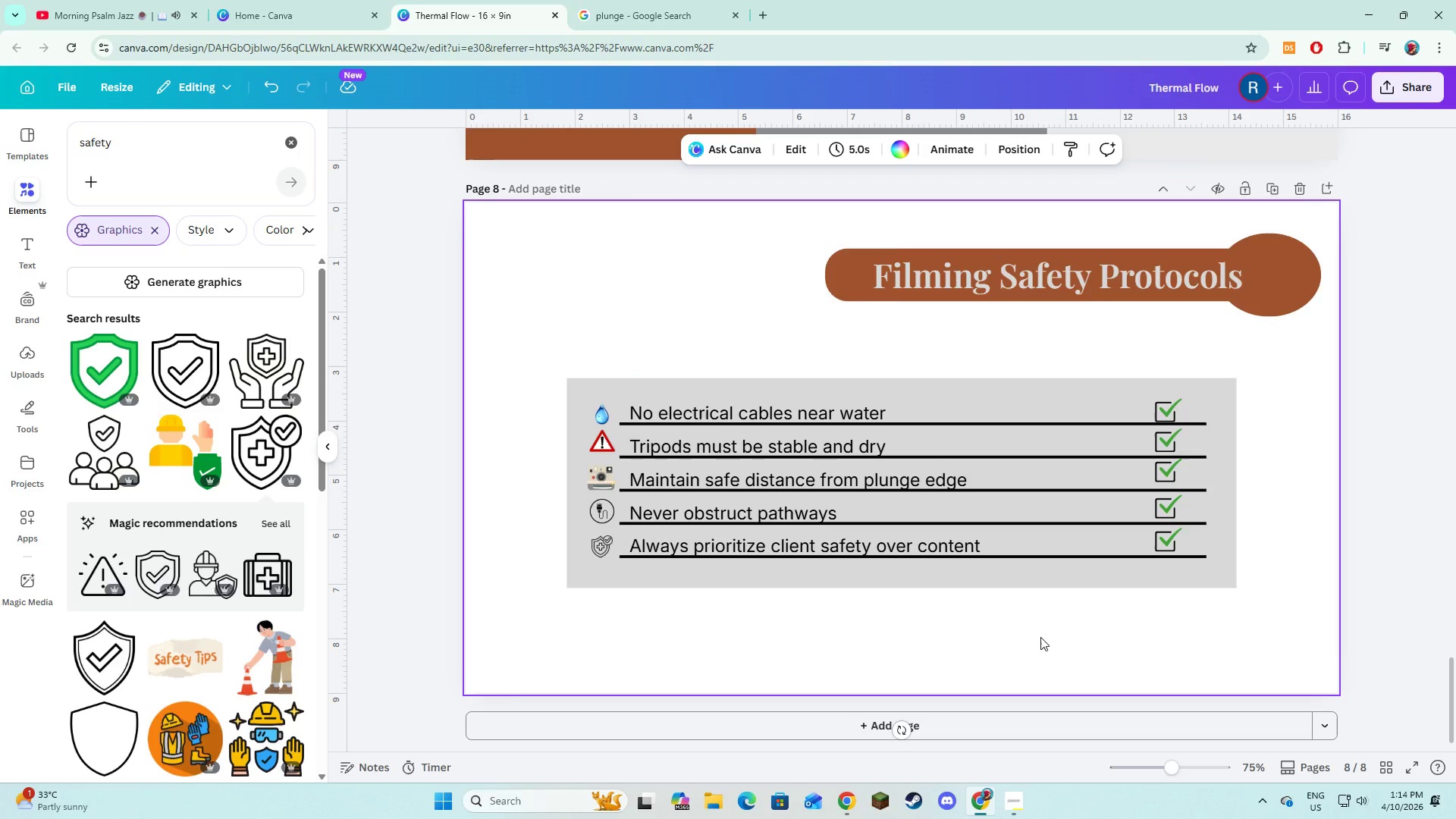 
key(Alt+AltLeft)
 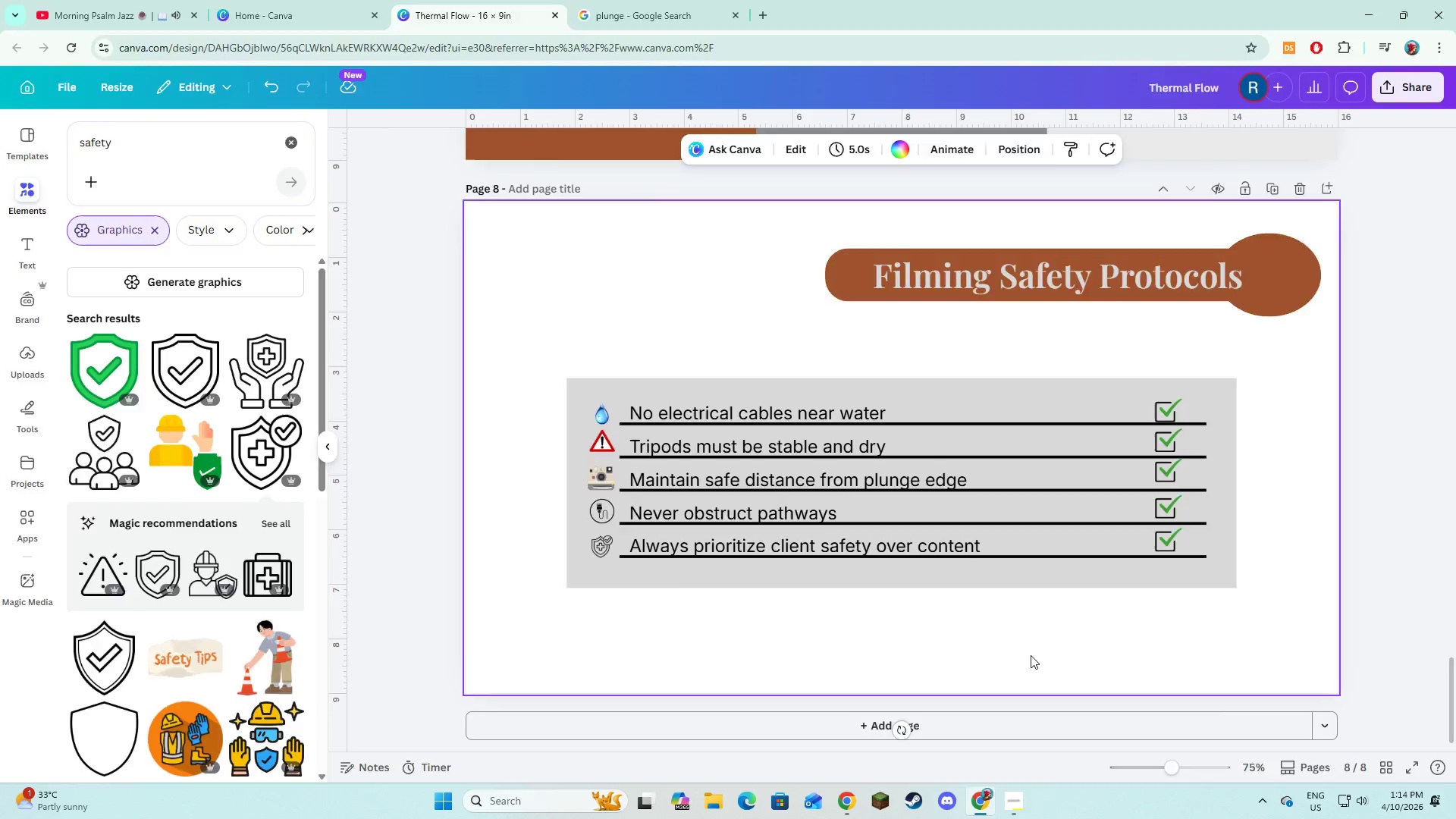 
key(Alt+Tab)